 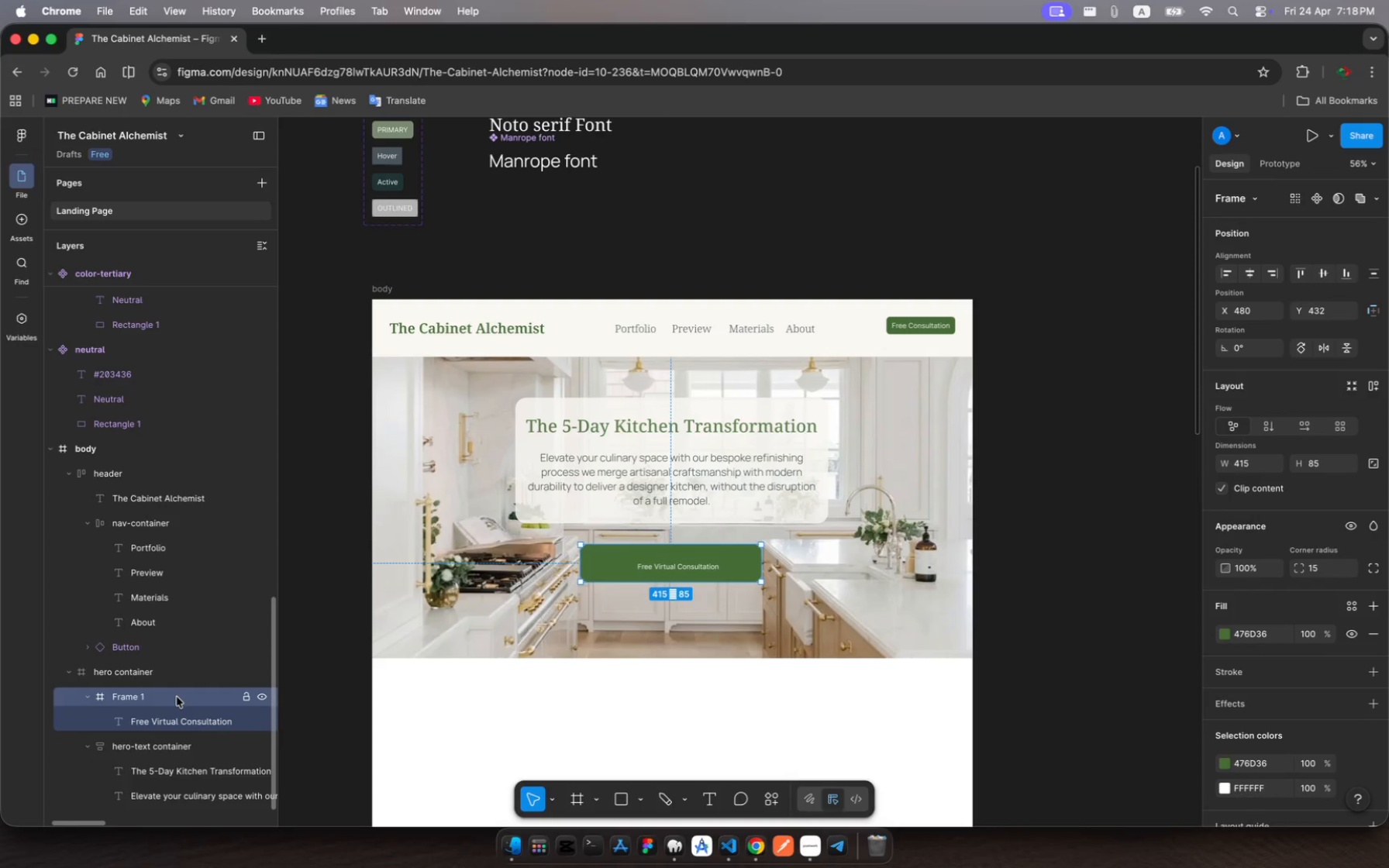 
right_click([177, 697])
 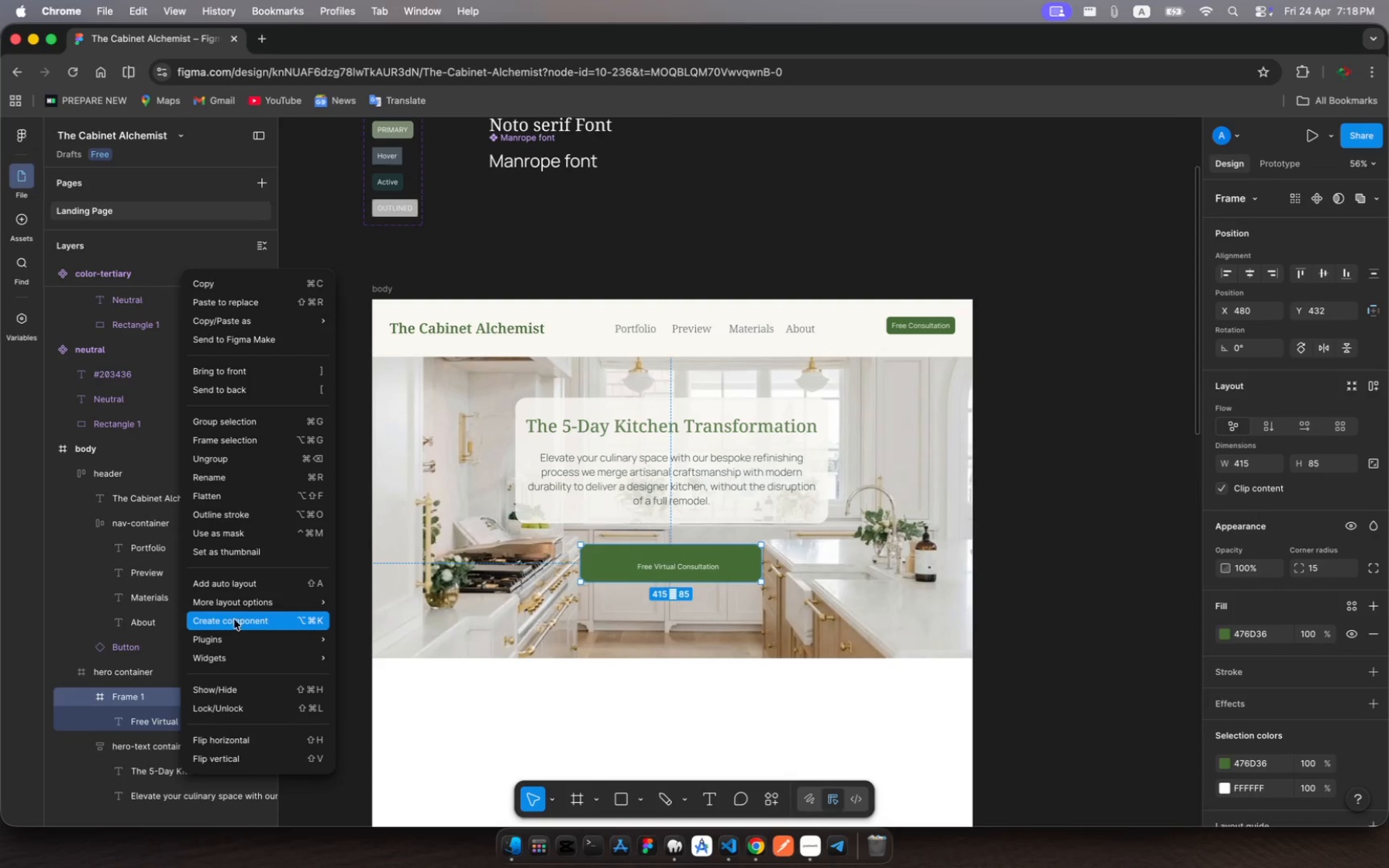 
left_click([251, 589])
 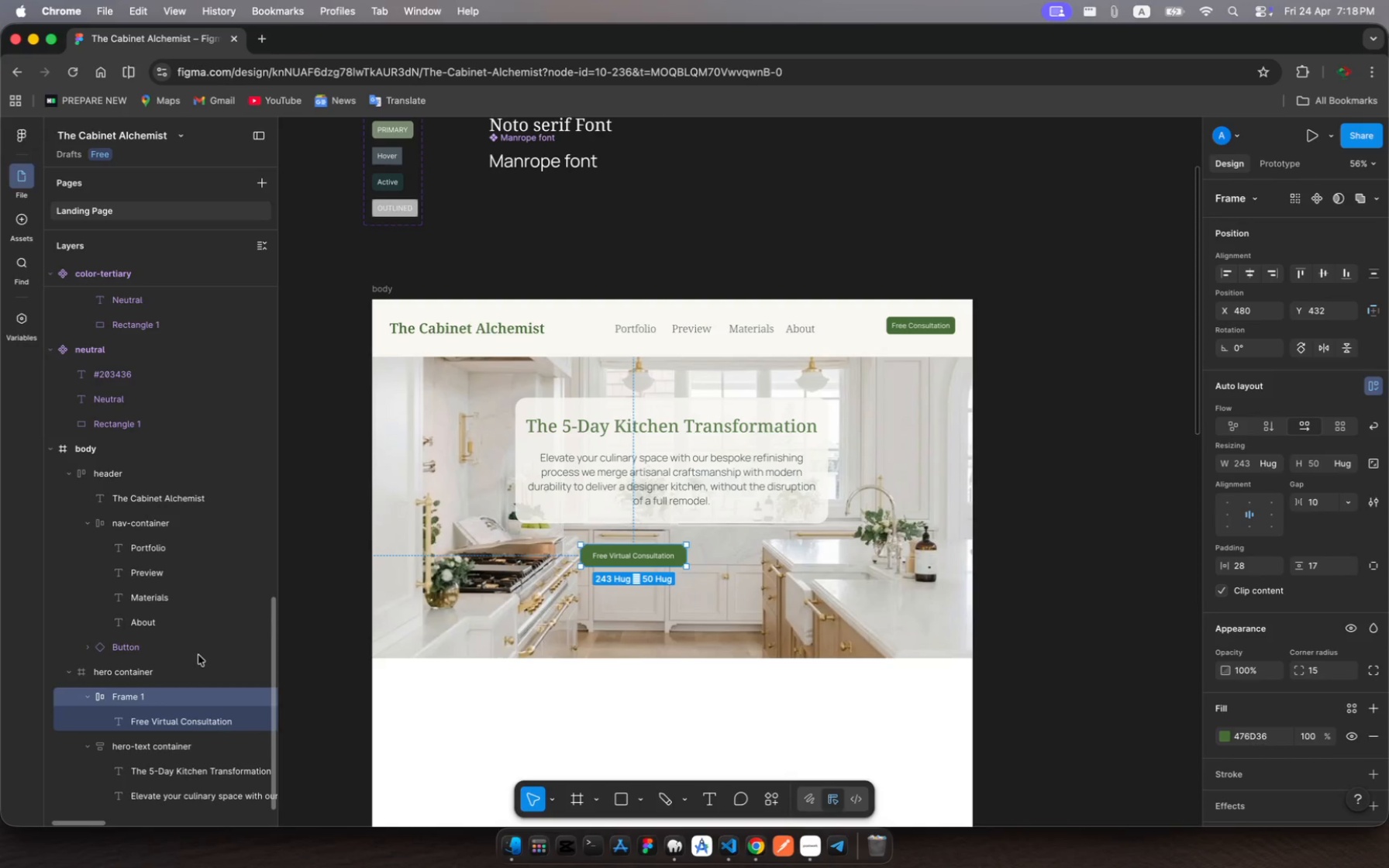 
key(Meta+R)
 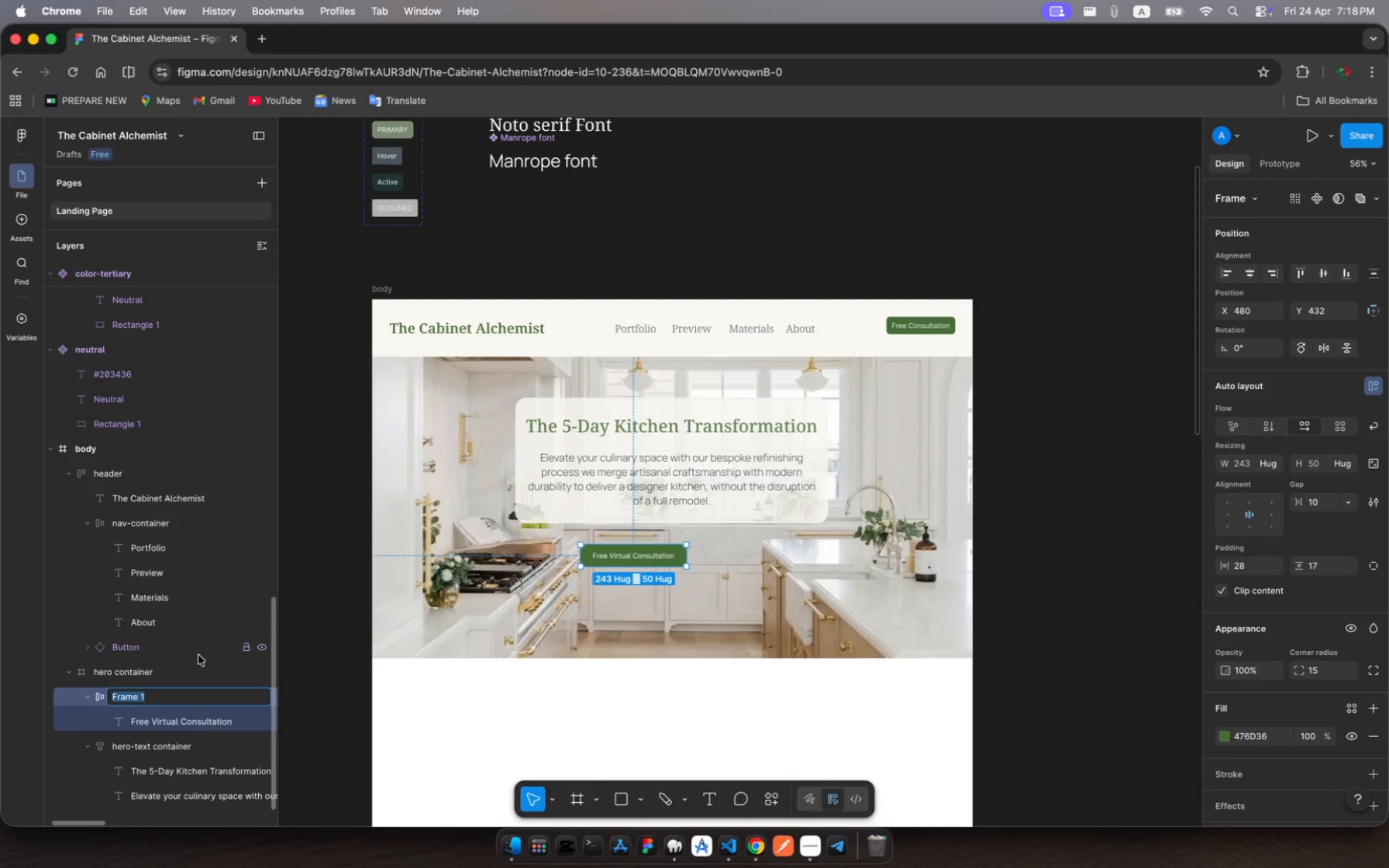 
type(hero-btn container)
 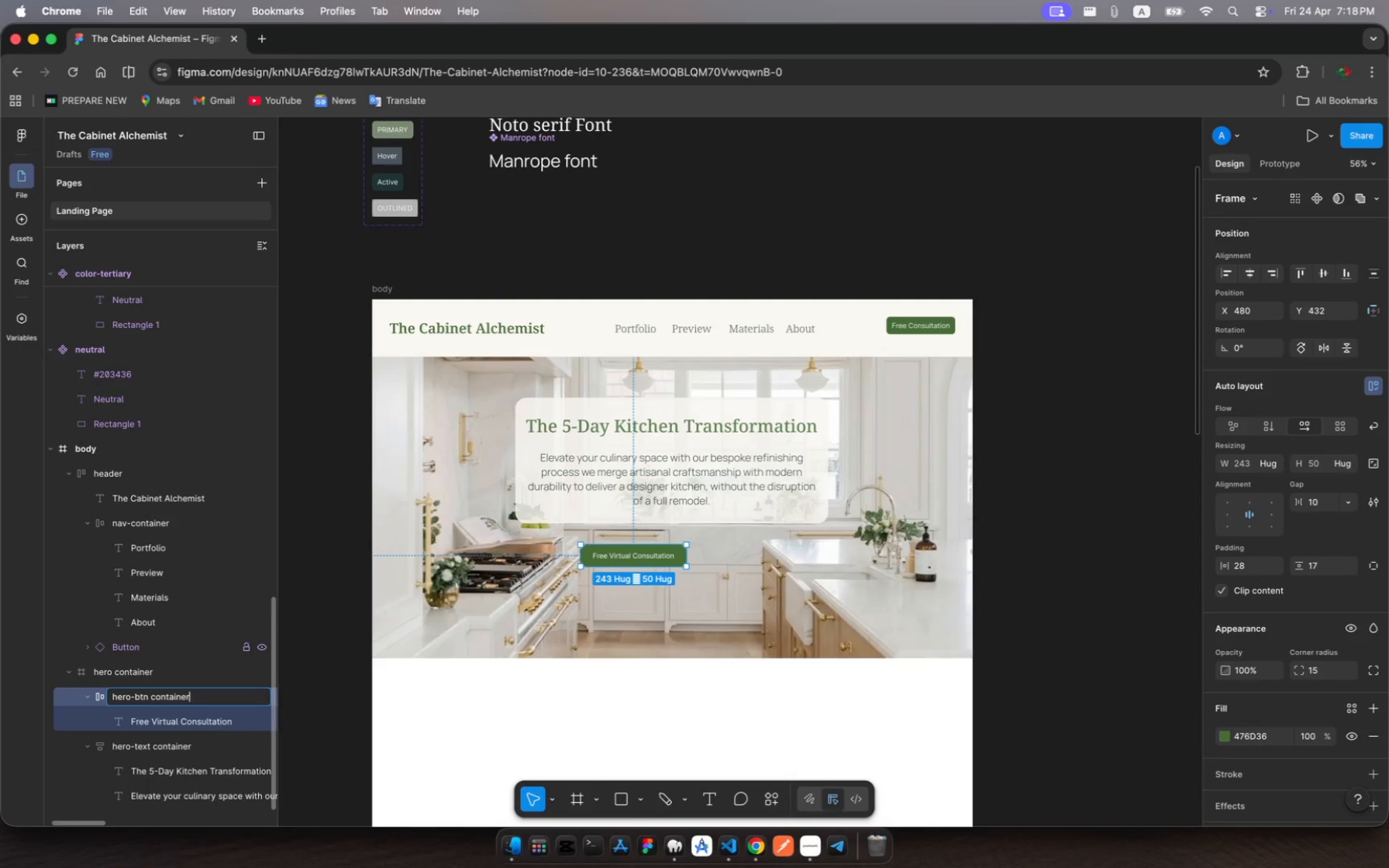 
key(Enter)
 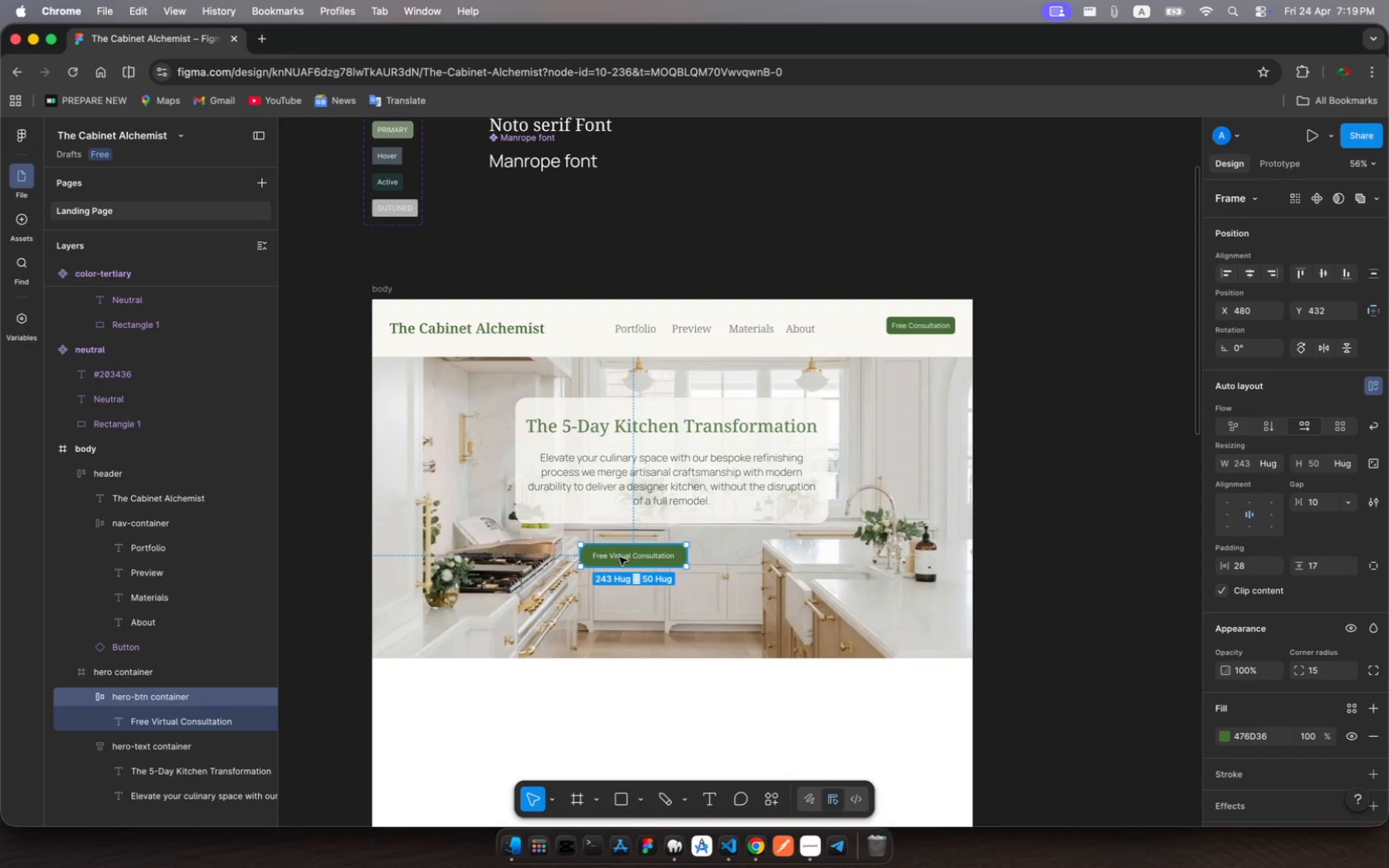 
left_click([619, 555])
 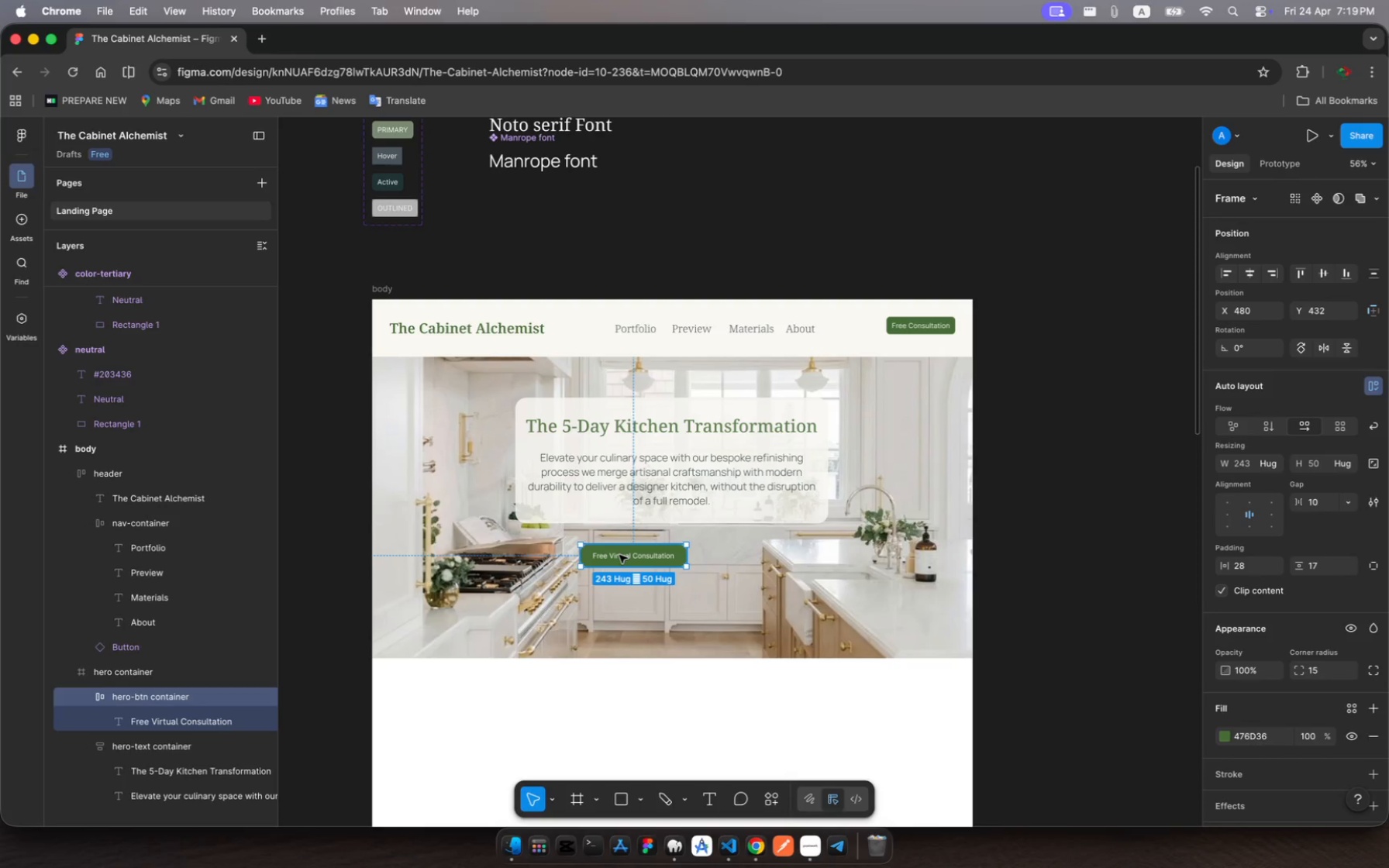 
left_click_drag(start_coordinate=[619, 555], to_coordinate=[660, 564])
 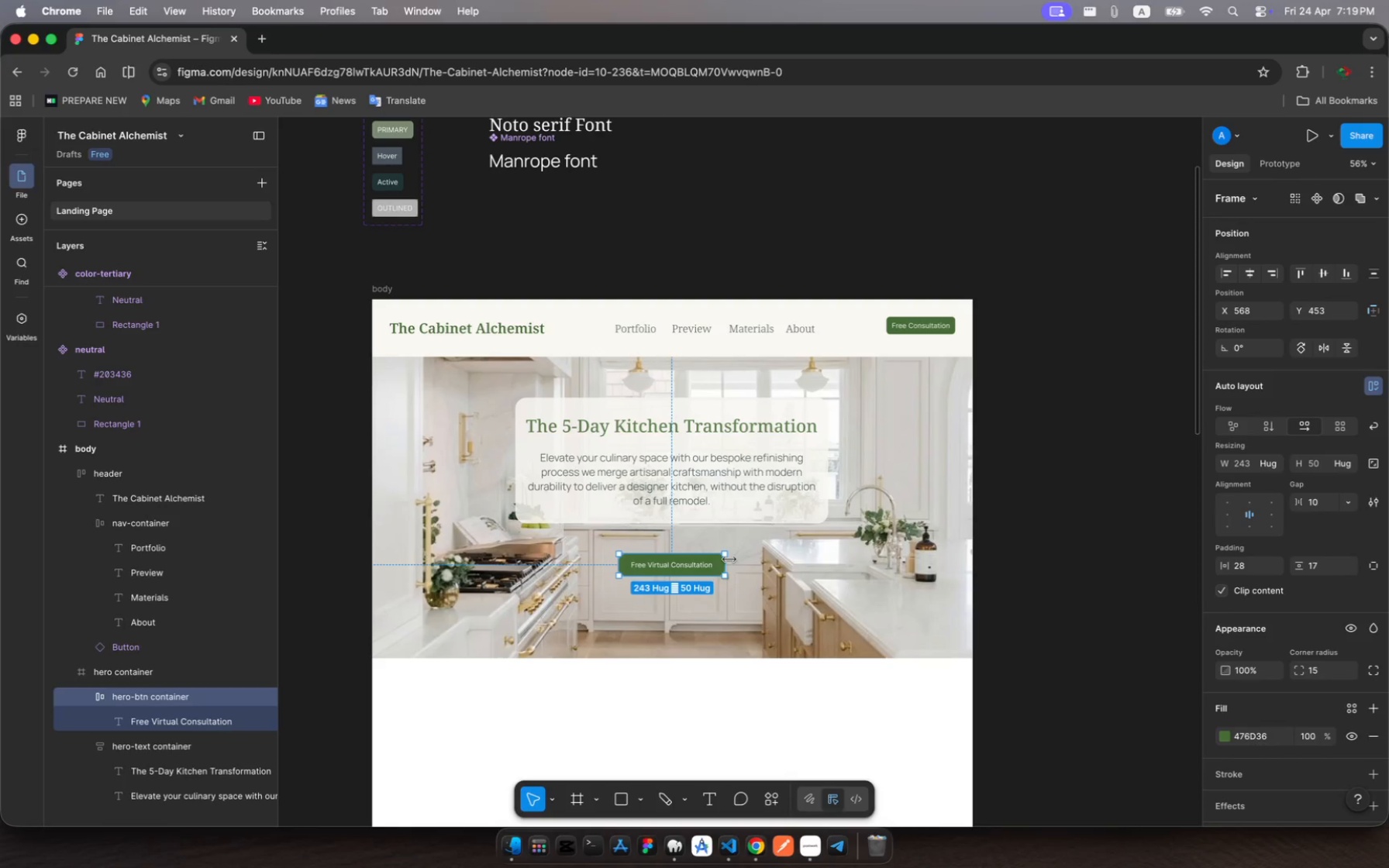 
left_click_drag(start_coordinate=[729, 560], to_coordinate=[753, 560])
 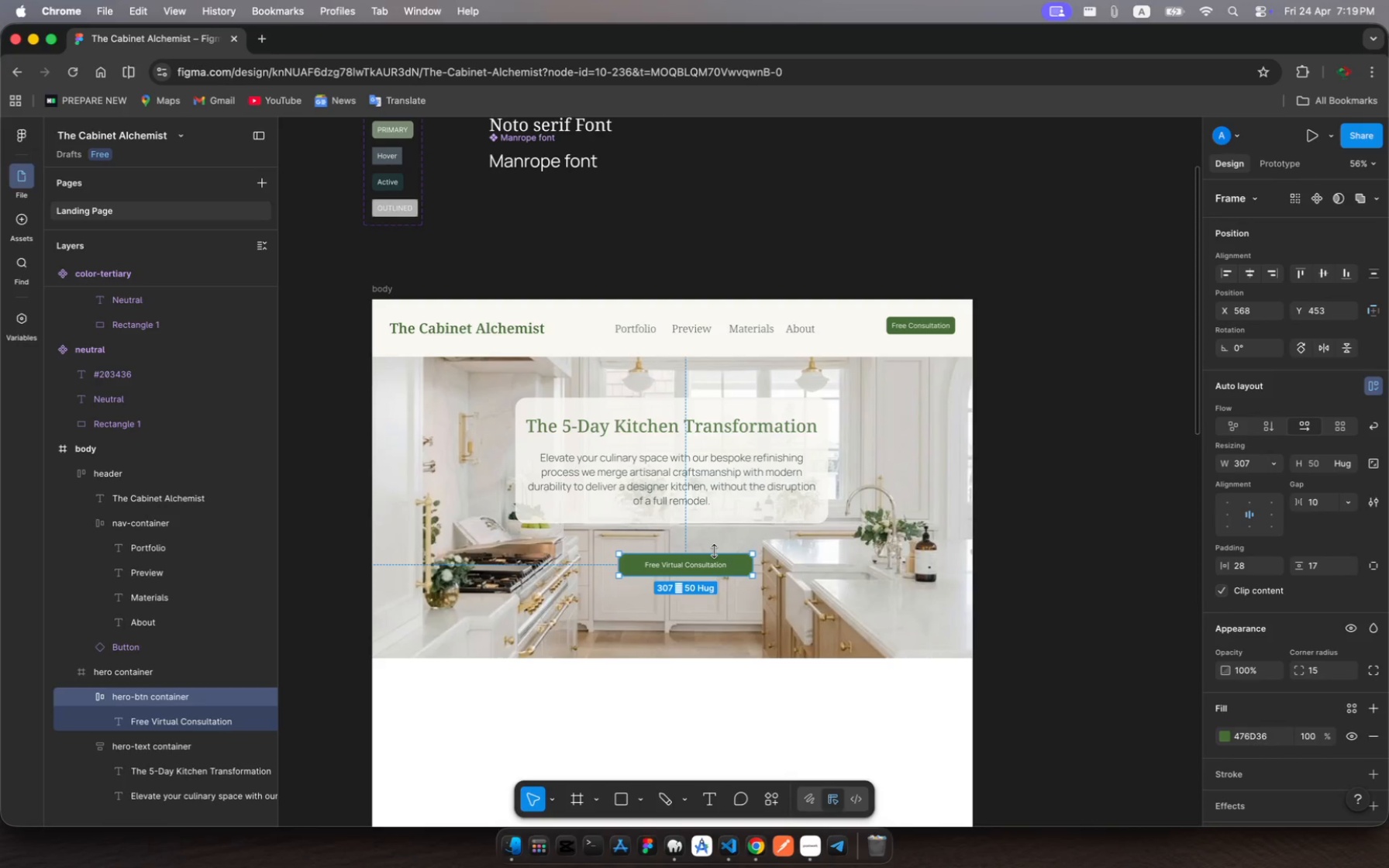 
left_click_drag(start_coordinate=[715, 551], to_coordinate=[715, 546])
 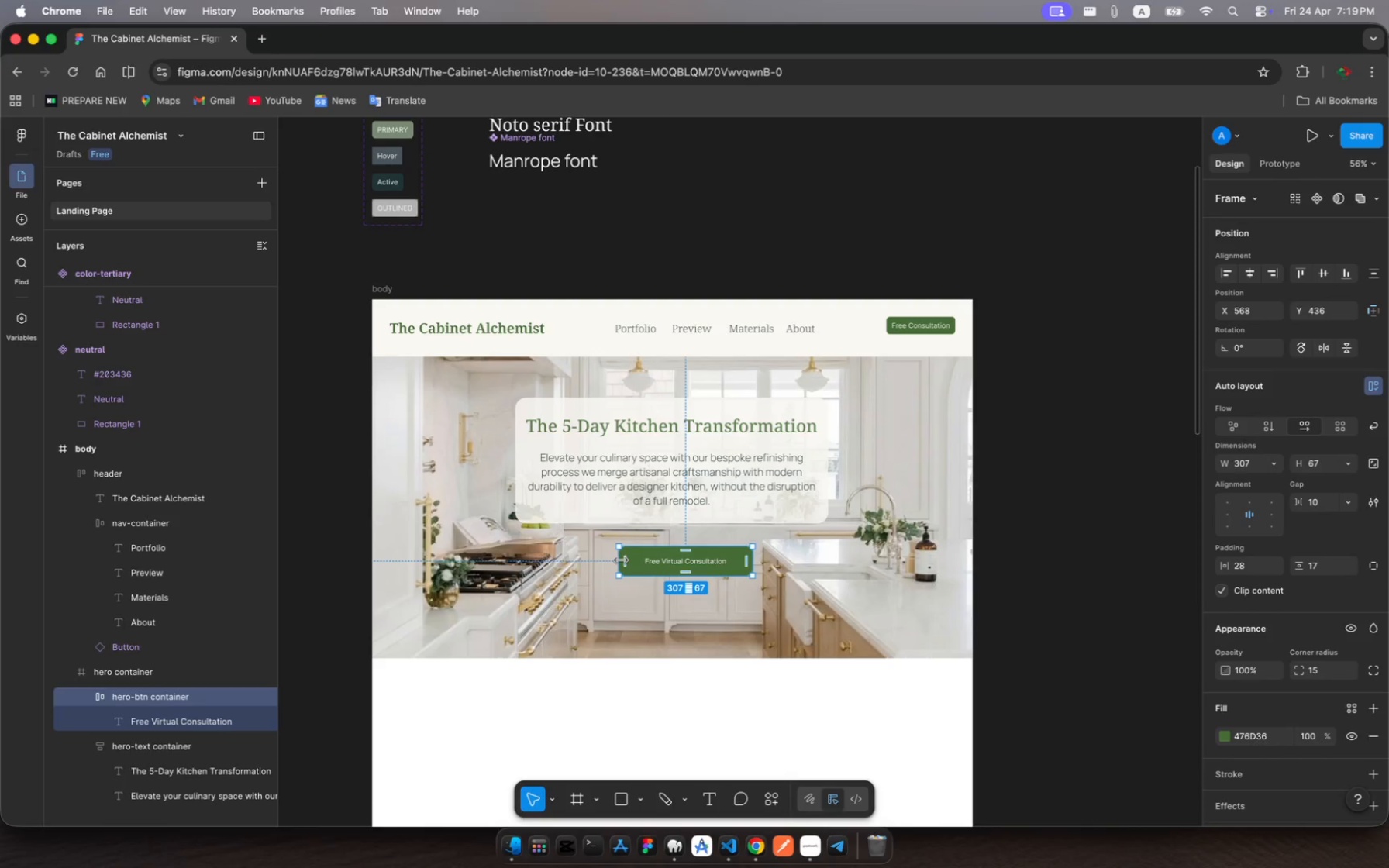 
left_click_drag(start_coordinate=[621, 560], to_coordinate=[586, 559])
 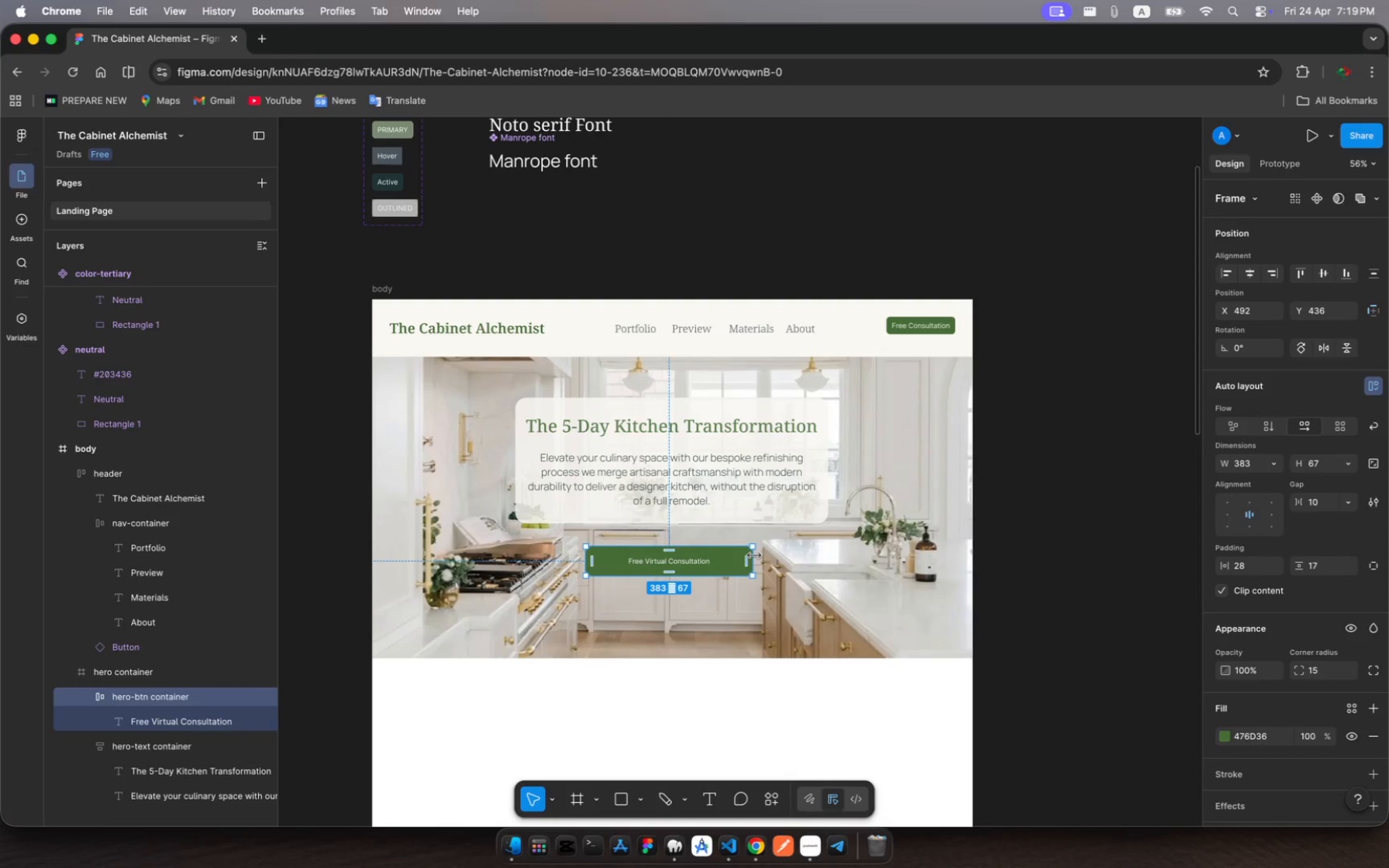 
left_click_drag(start_coordinate=[754, 556], to_coordinate=[758, 556])
 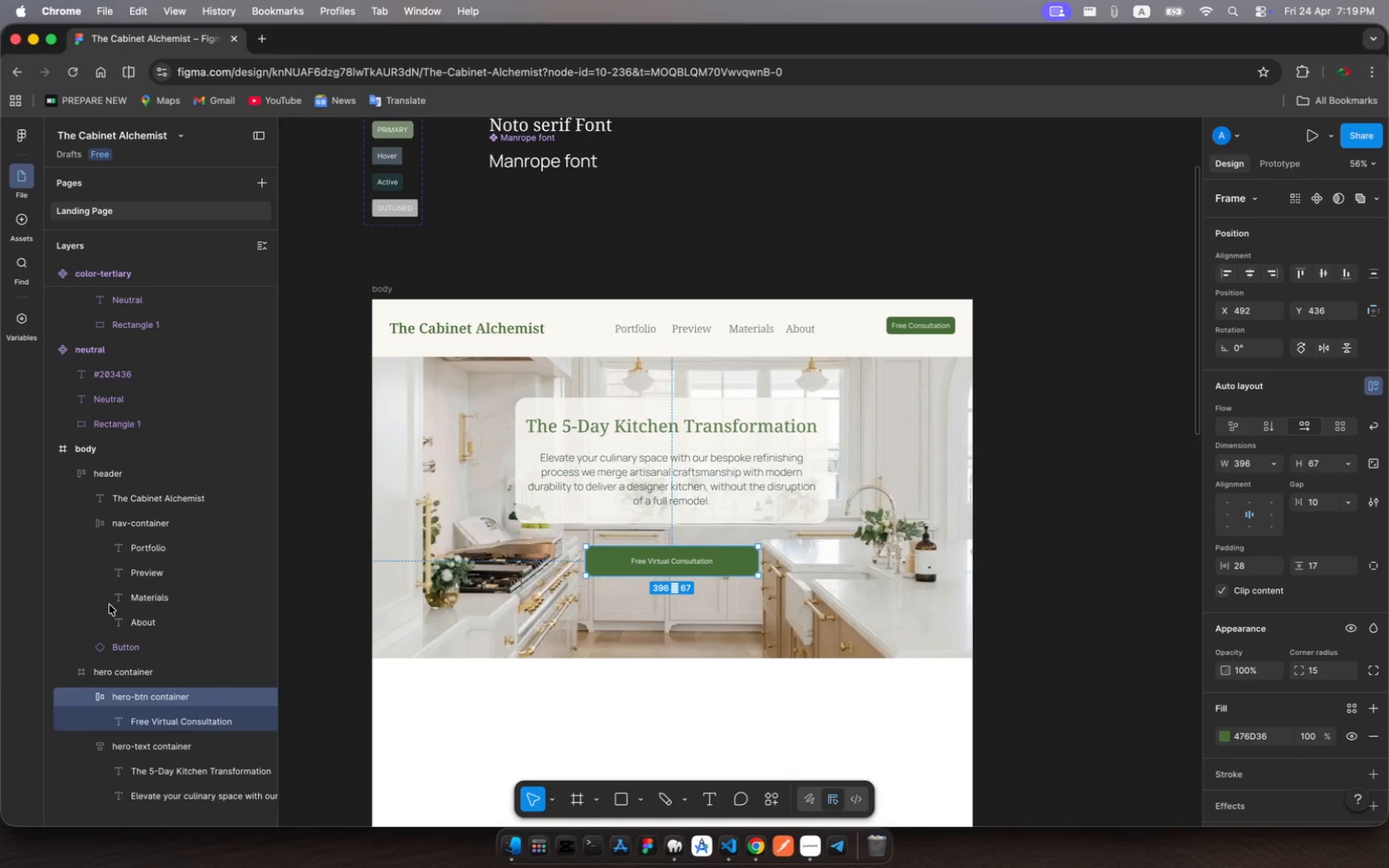 
left_click([147, 723])
 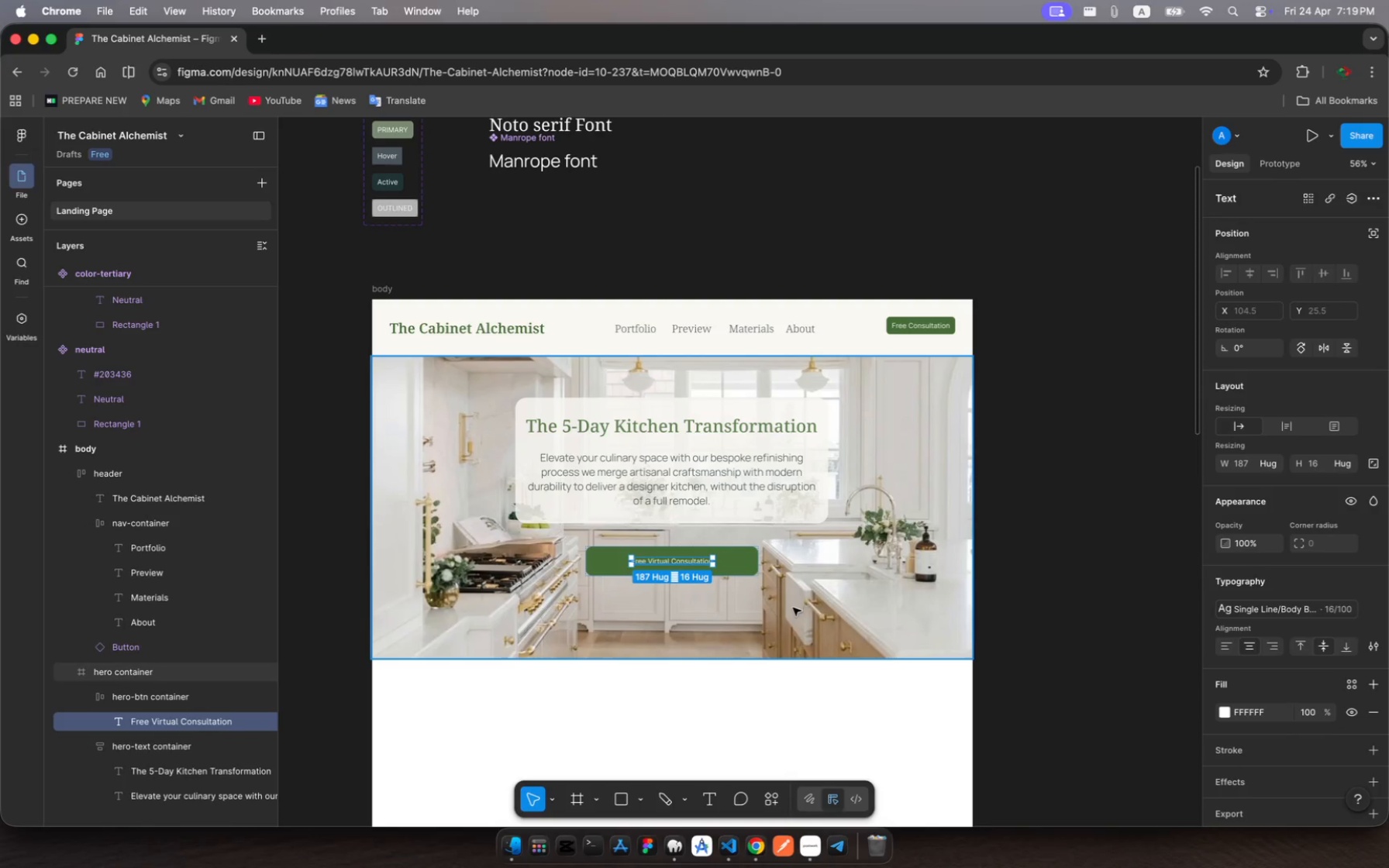 
left_click([681, 563])
 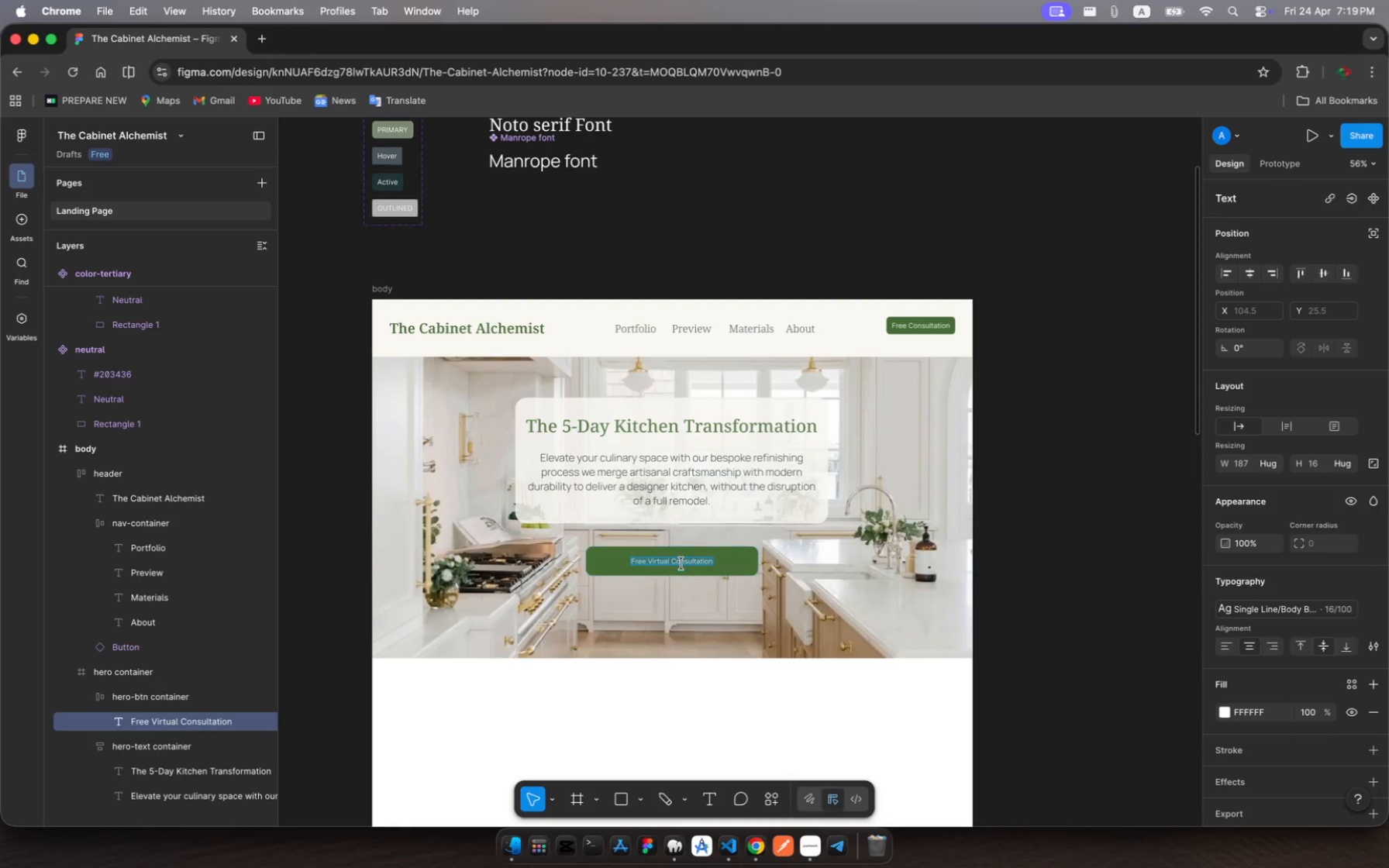 
left_click([681, 563])
 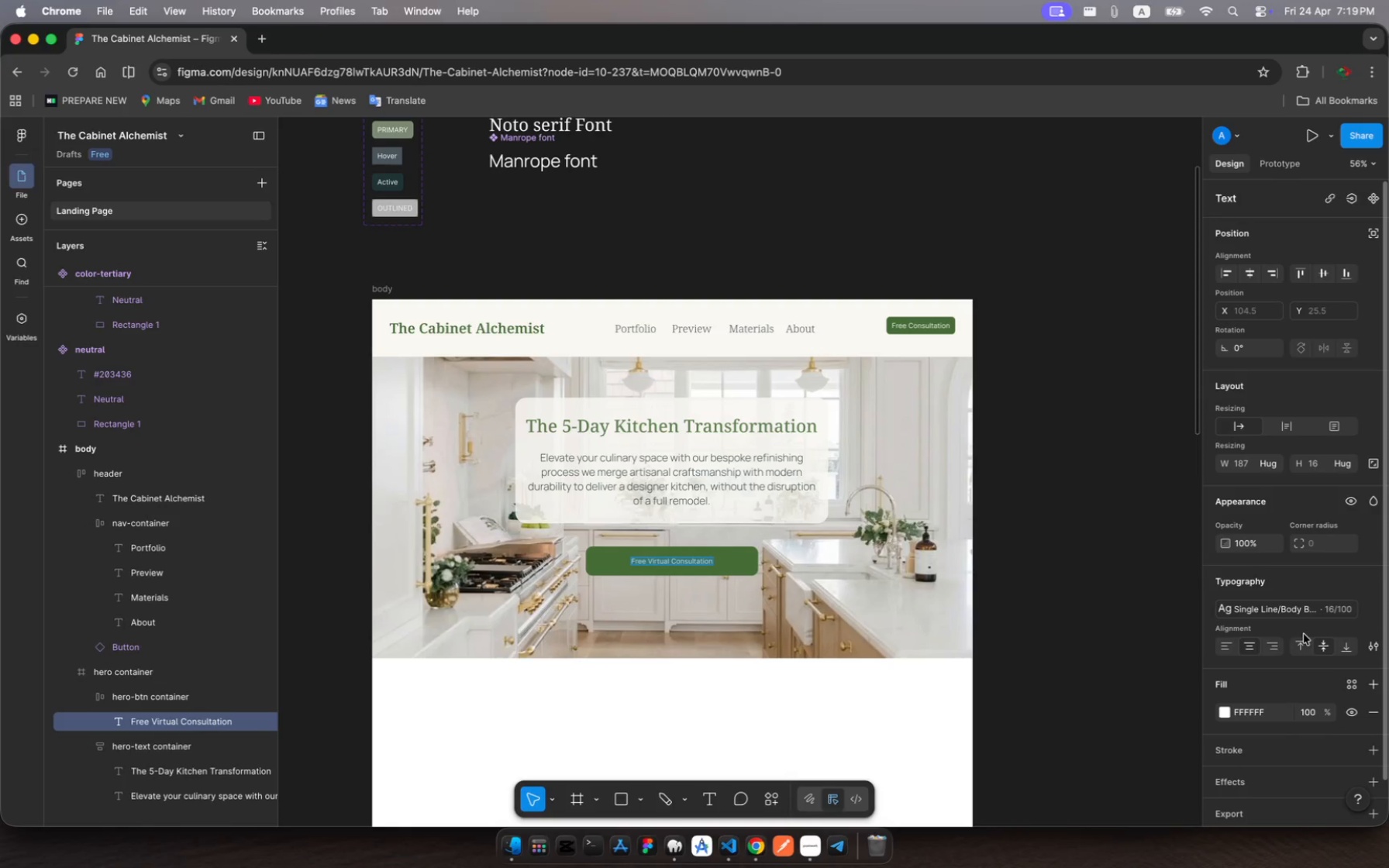 
wait(9.32)
 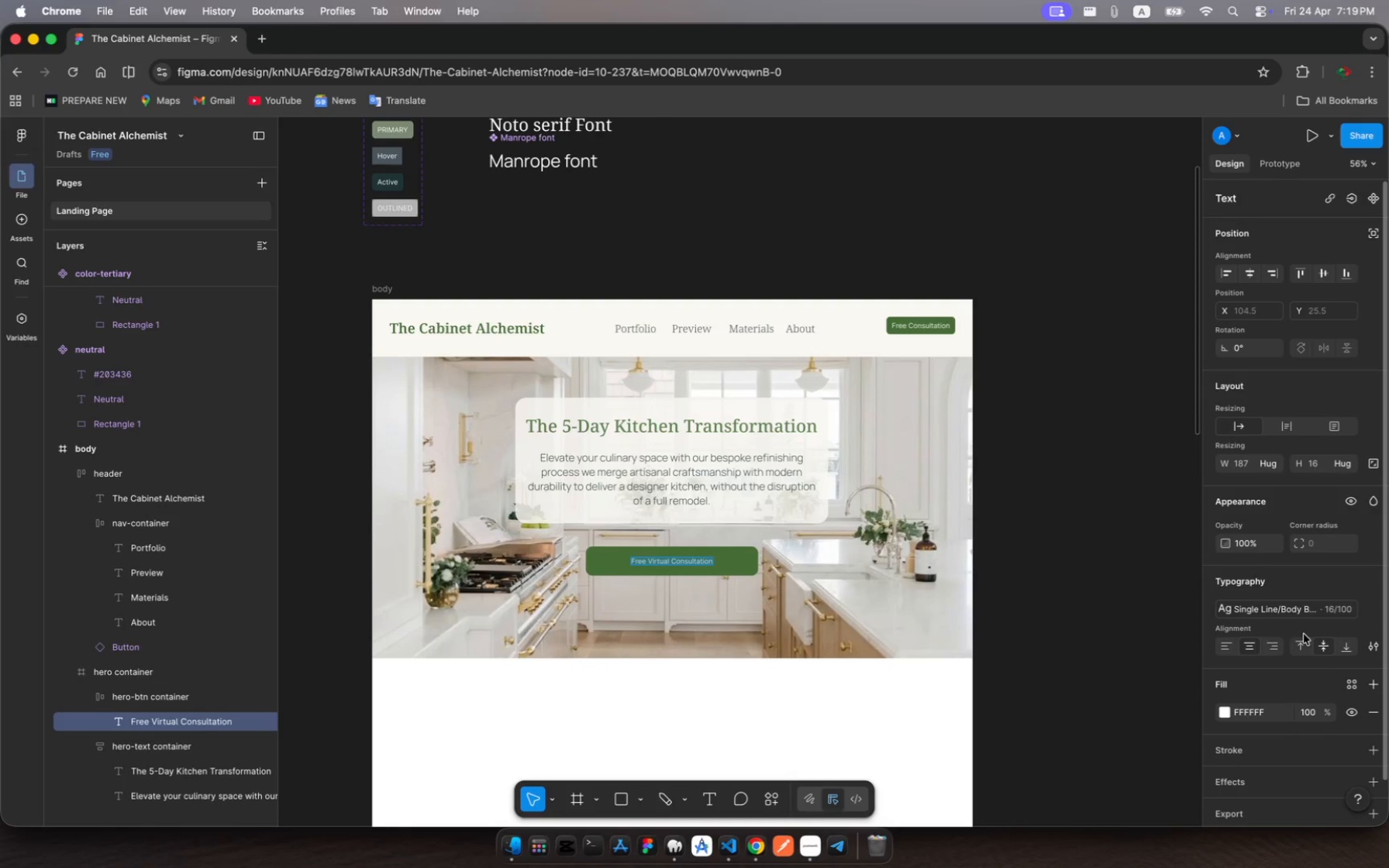 
scroll: coordinate [1289, 580], scroll_direction: up, amount: 2.0
 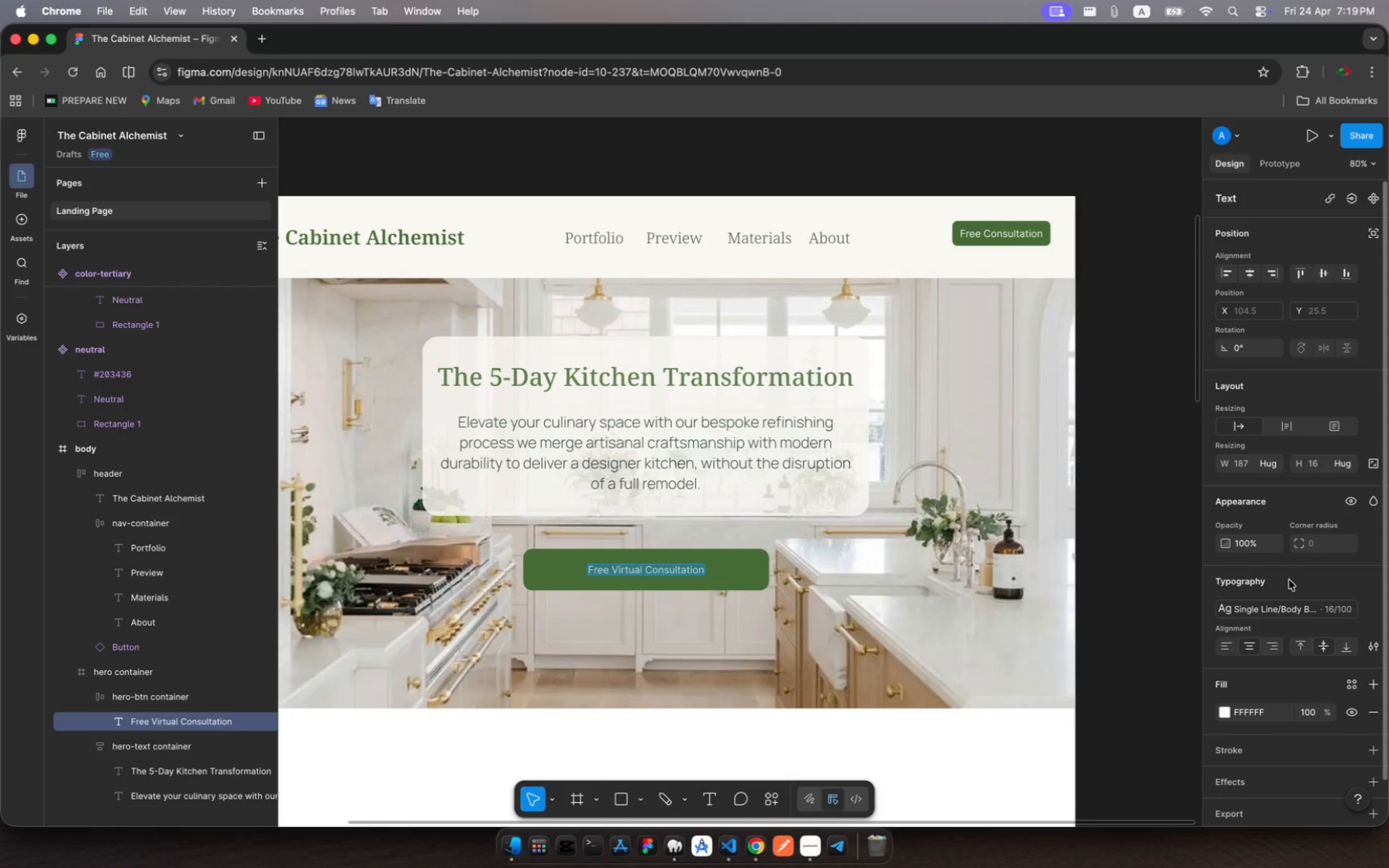 
wait(7.66)
 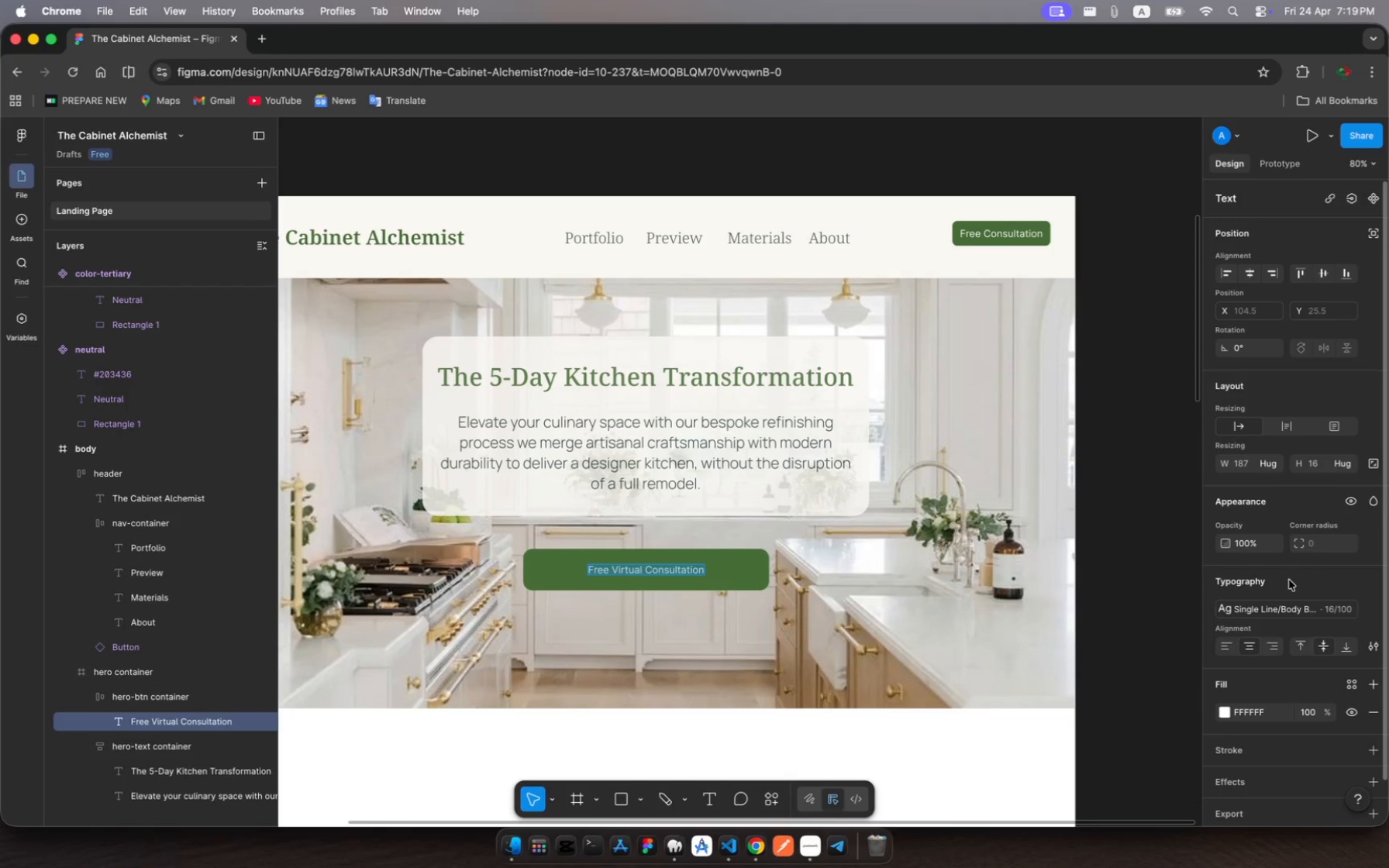 
left_click([216, 723])
 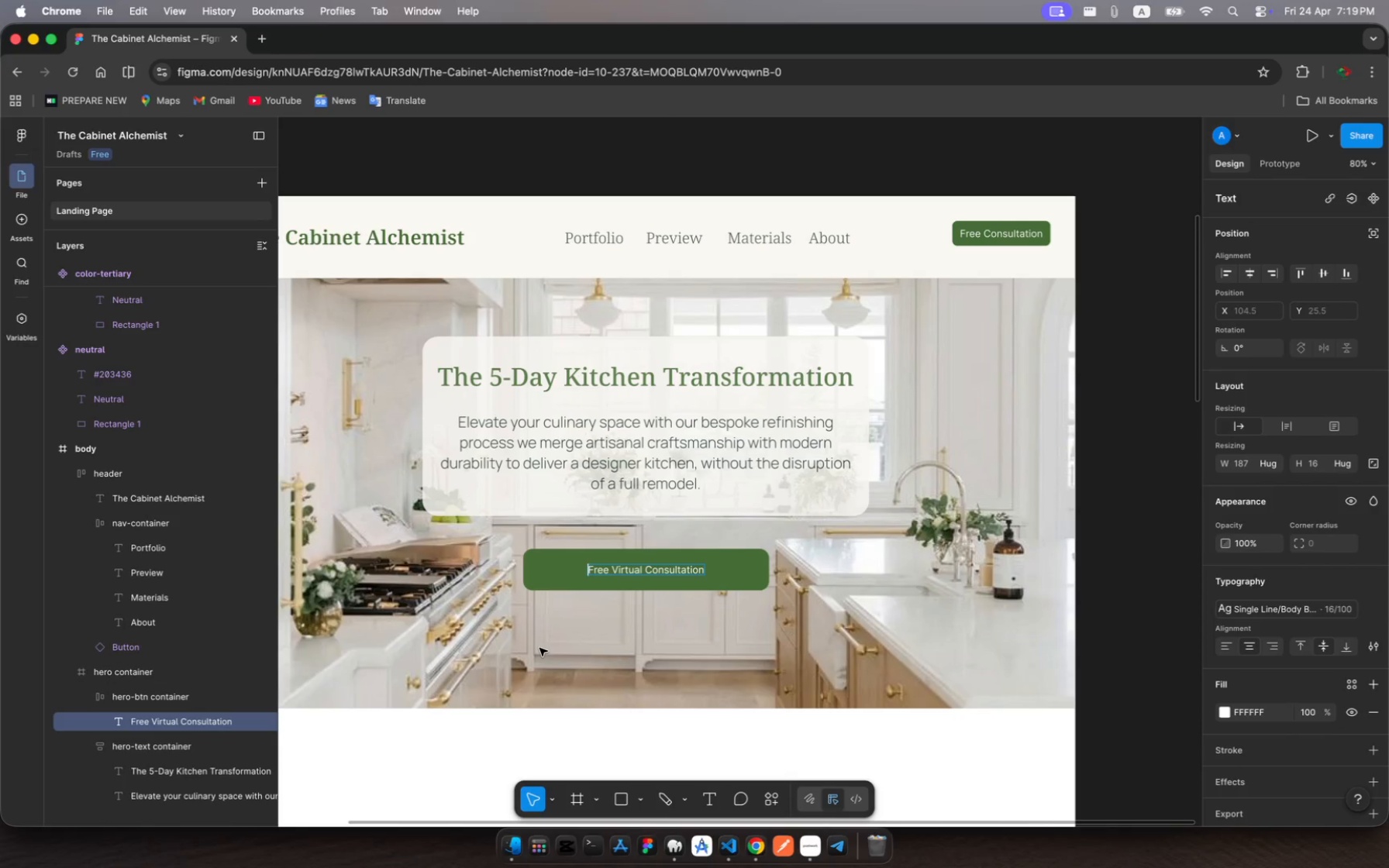 
key(Meta+A)
 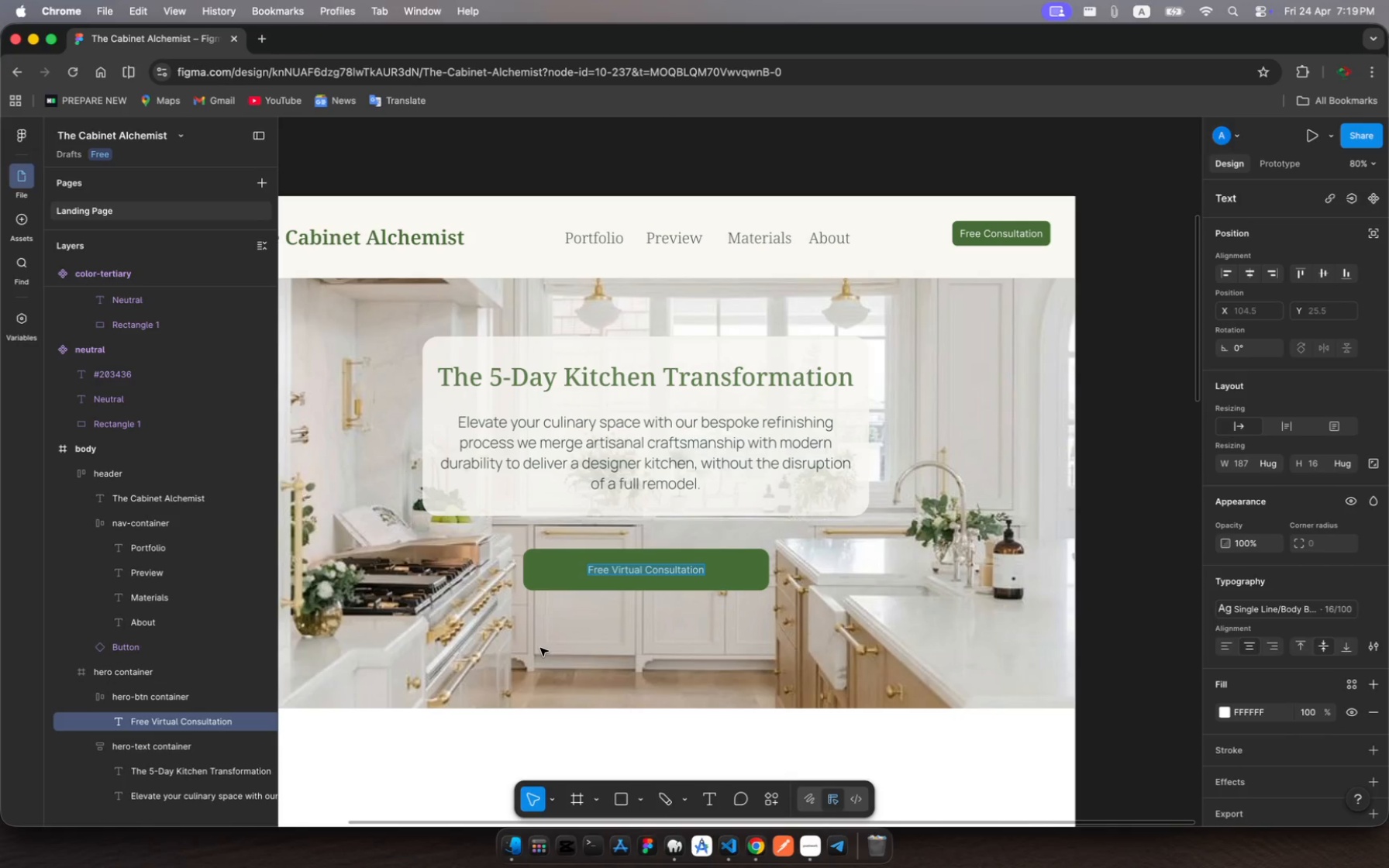 
key(Meta+Shift+Period)
 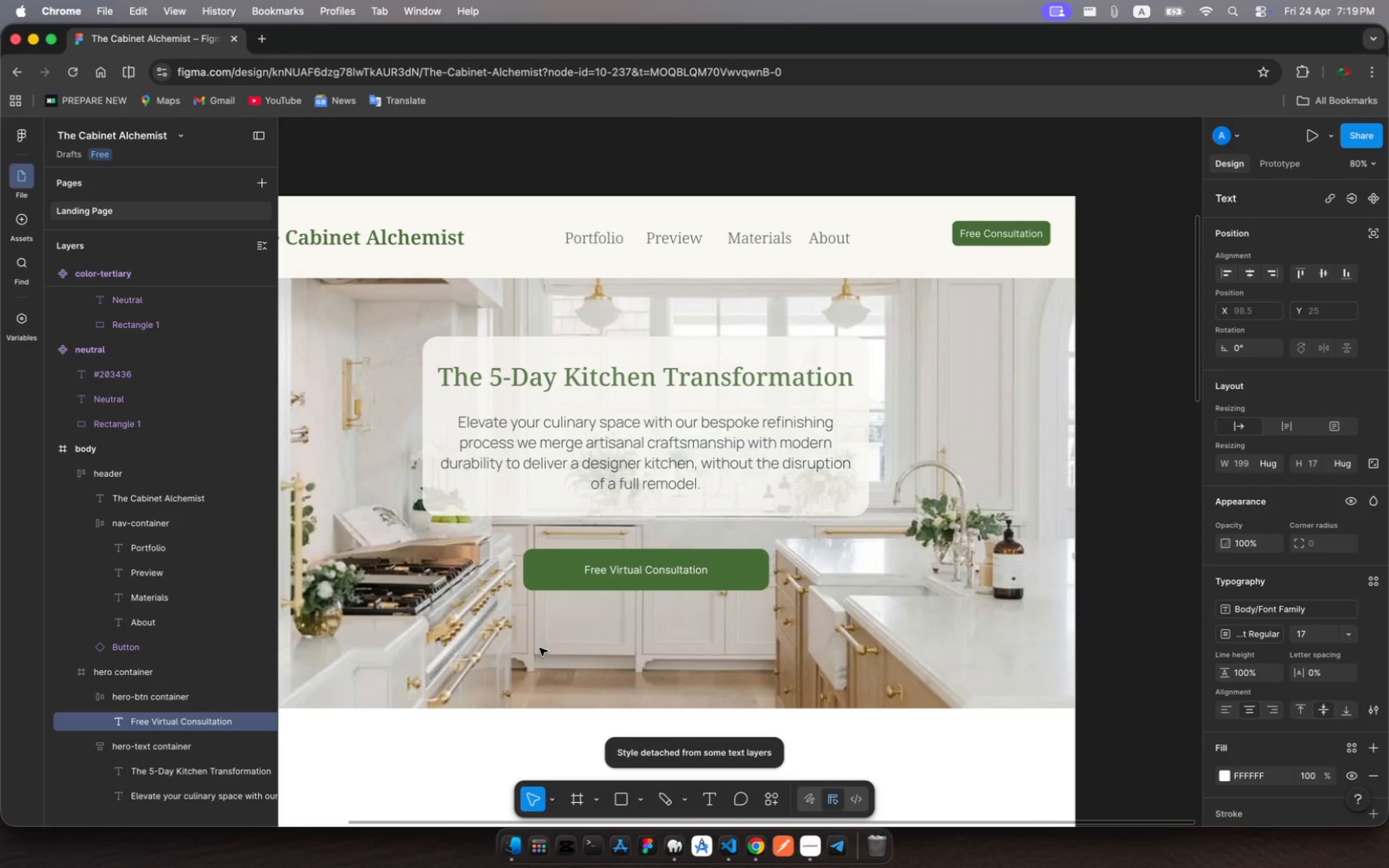 
key(Meta+Shift+Period)
 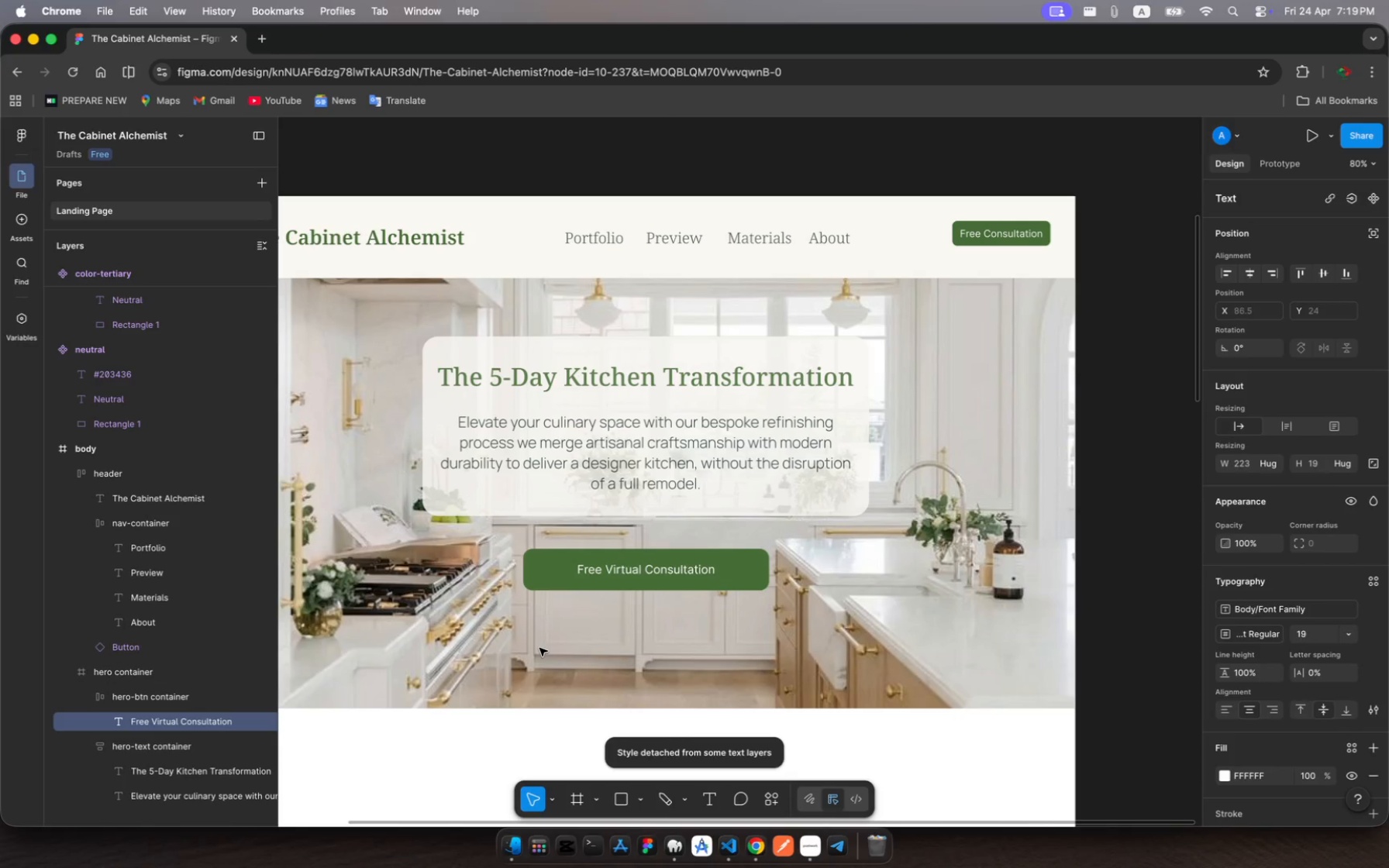 
key(Meta+Shift+Period)
 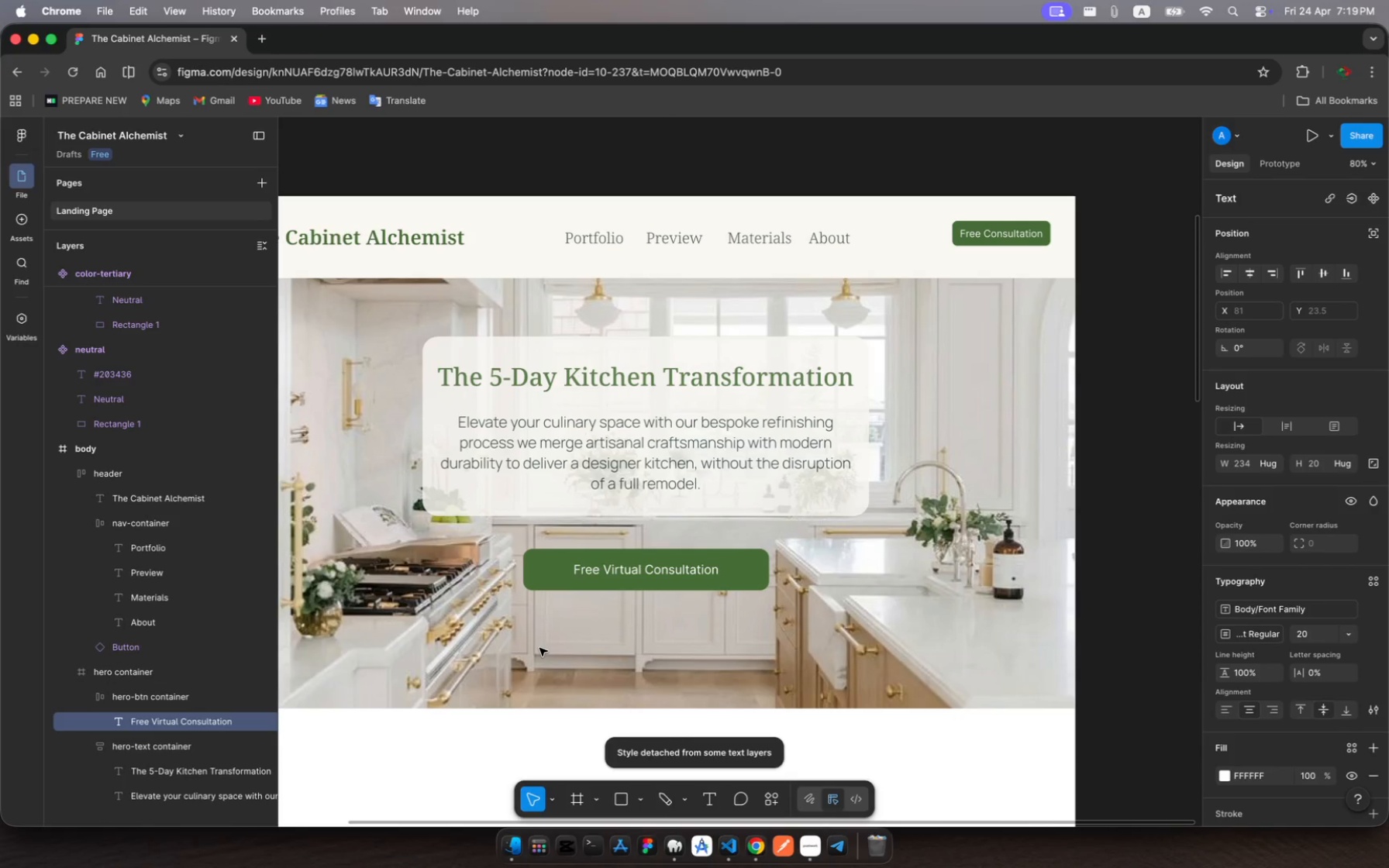 
key(Meta+Shift+Period)
 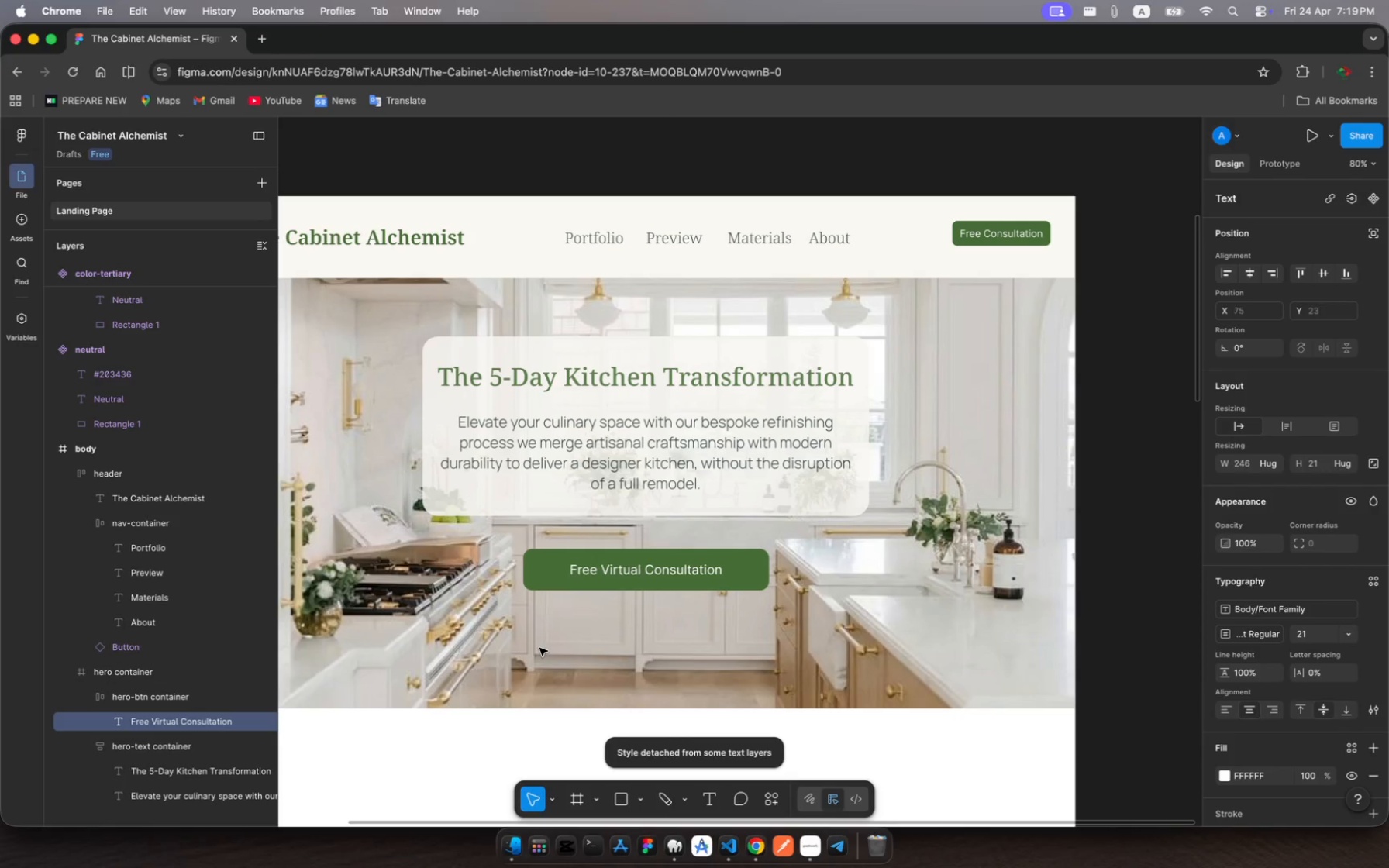 
key(Meta+Shift+Period)
 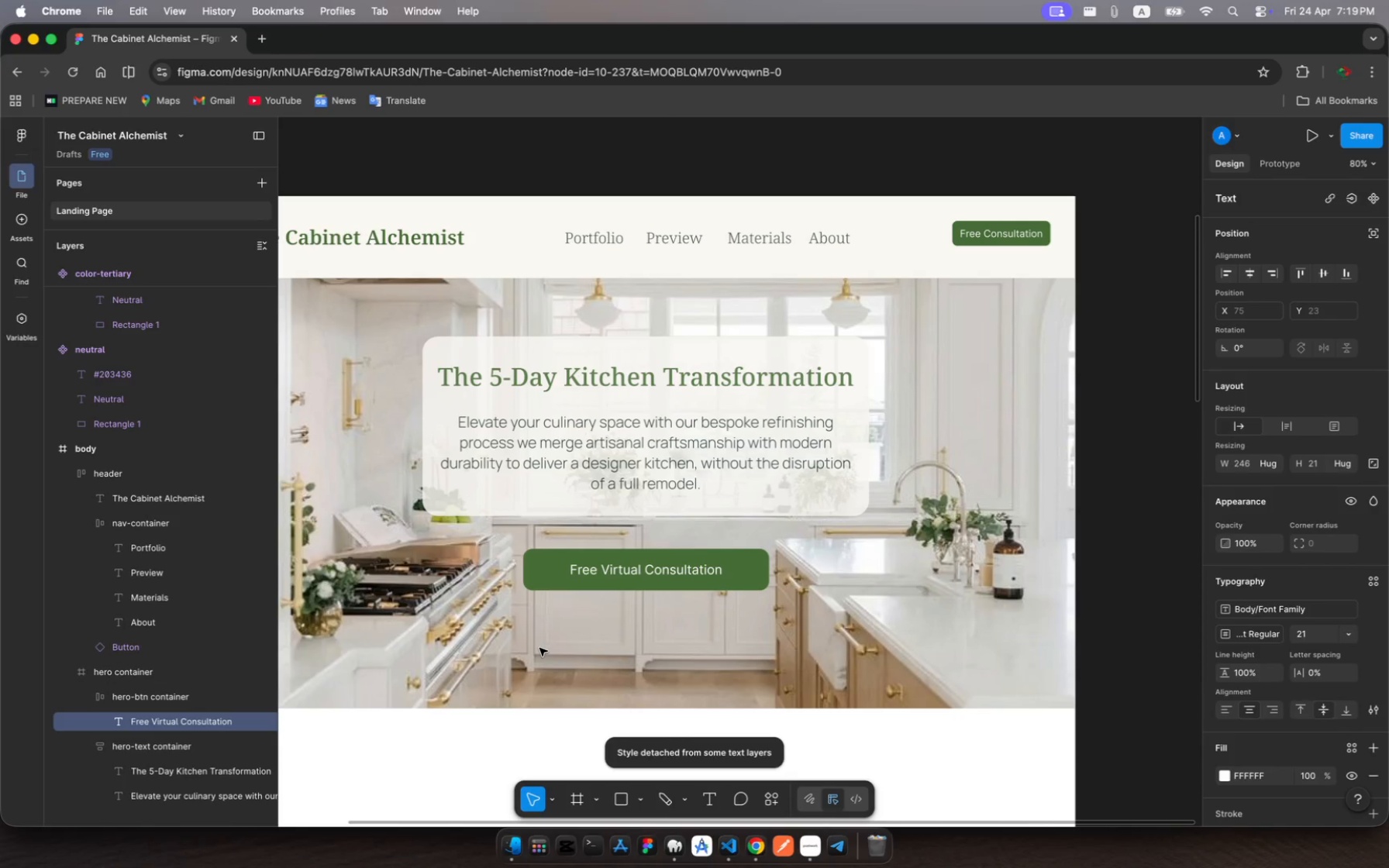 
key(Meta+Shift+Period)
 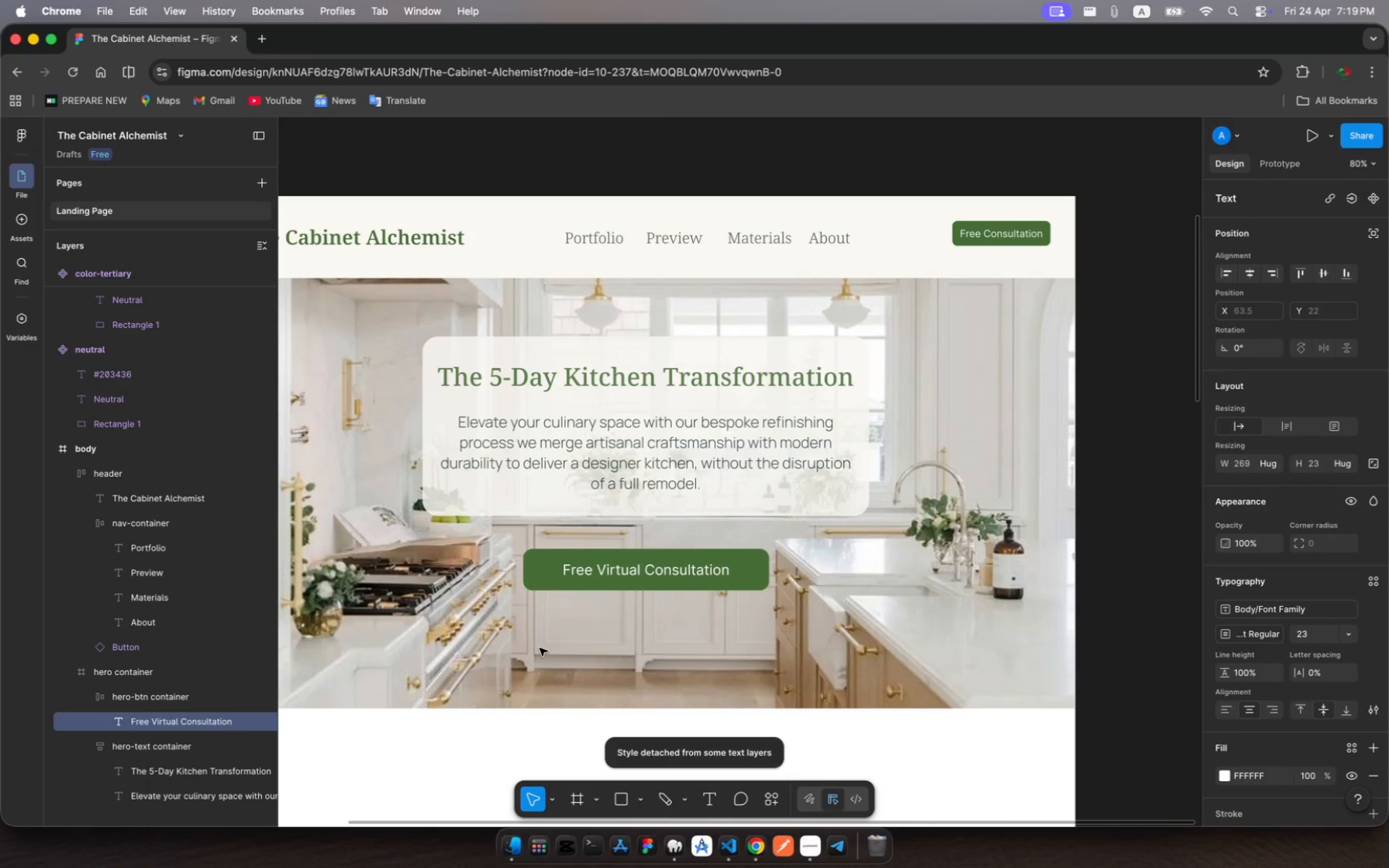 
key(Meta+Shift+Period)
 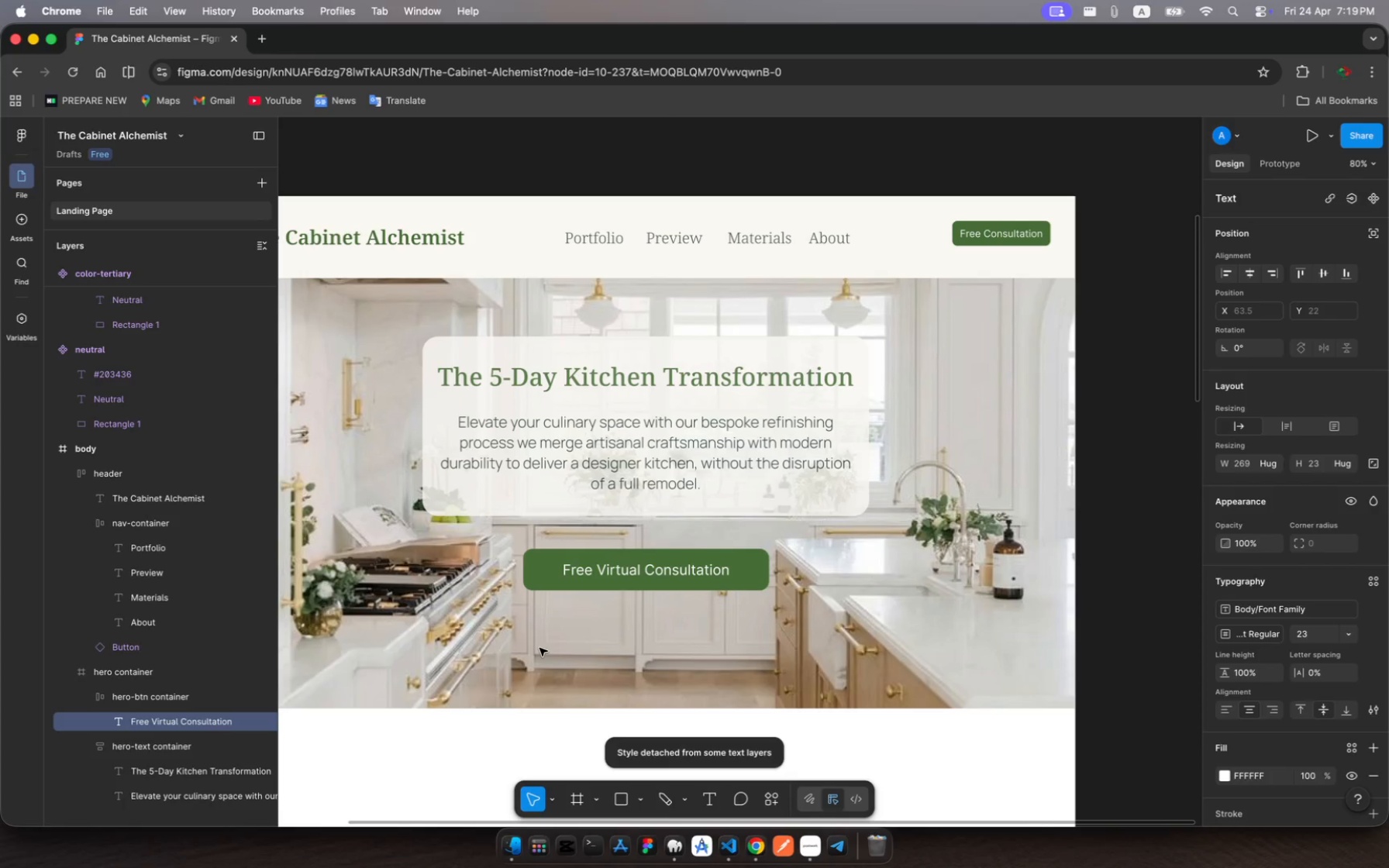 
key(Meta+Shift+Period)
 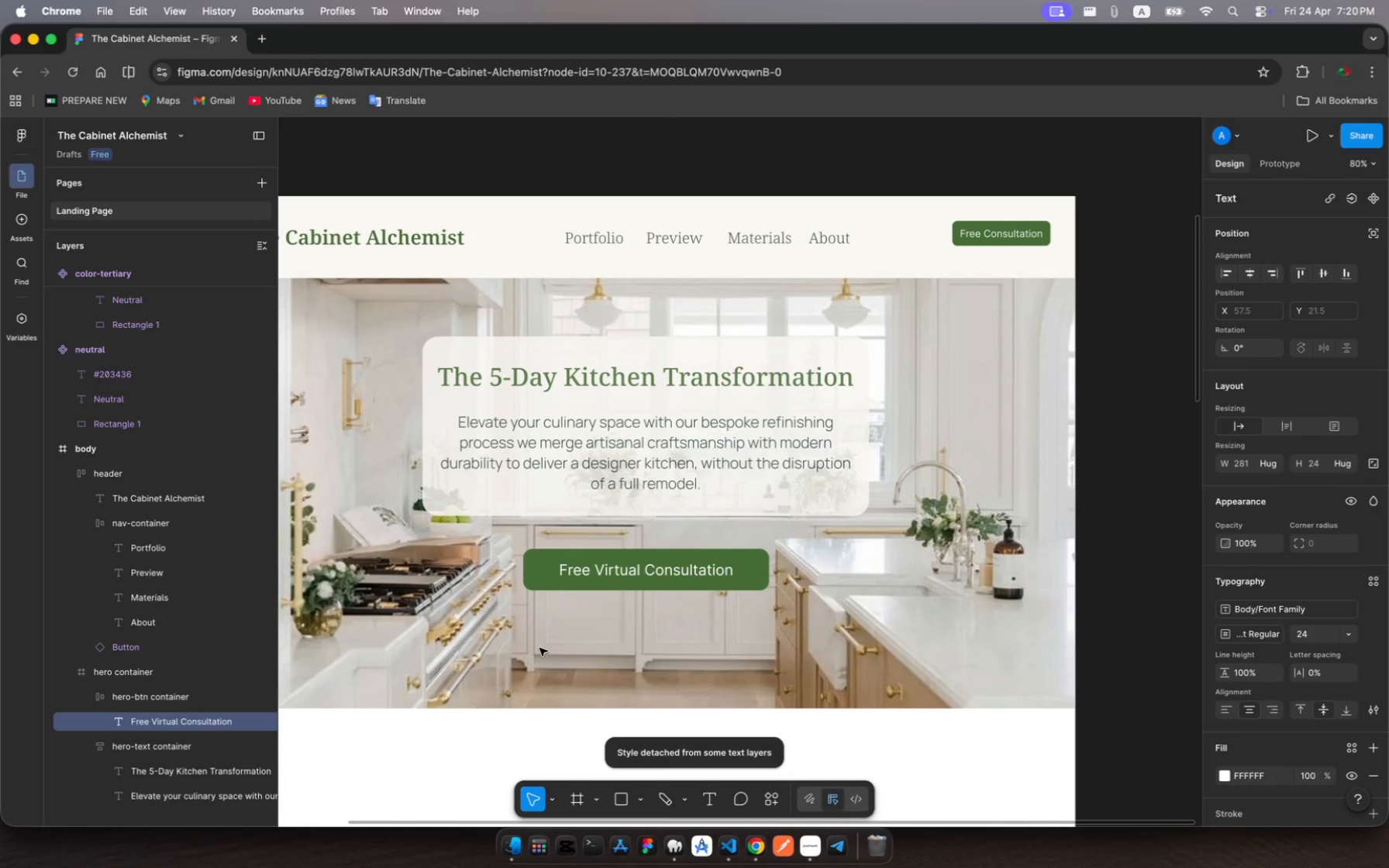 
key(Meta+Shift+Period)
 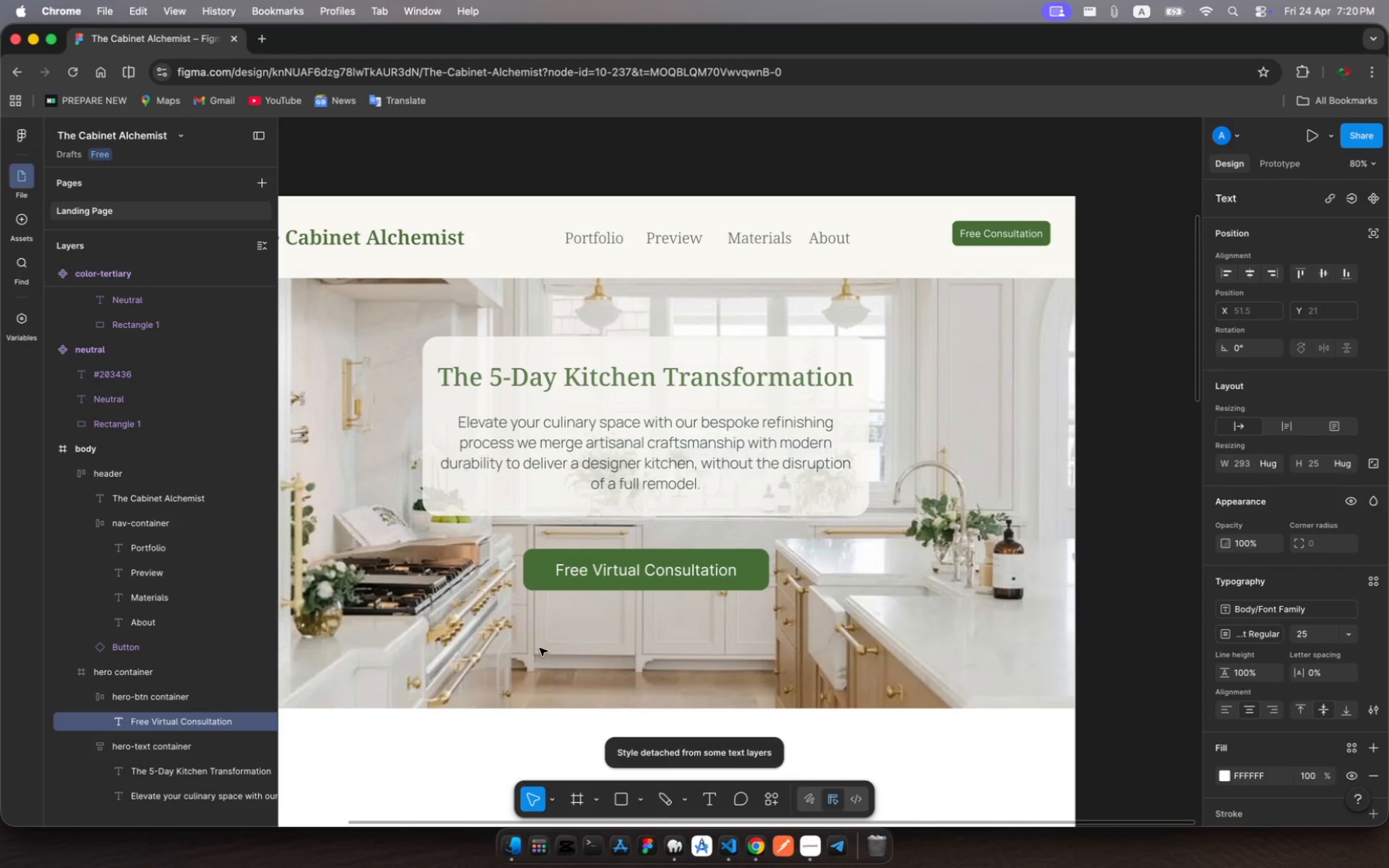 
key(Meta+Shift+Period)
 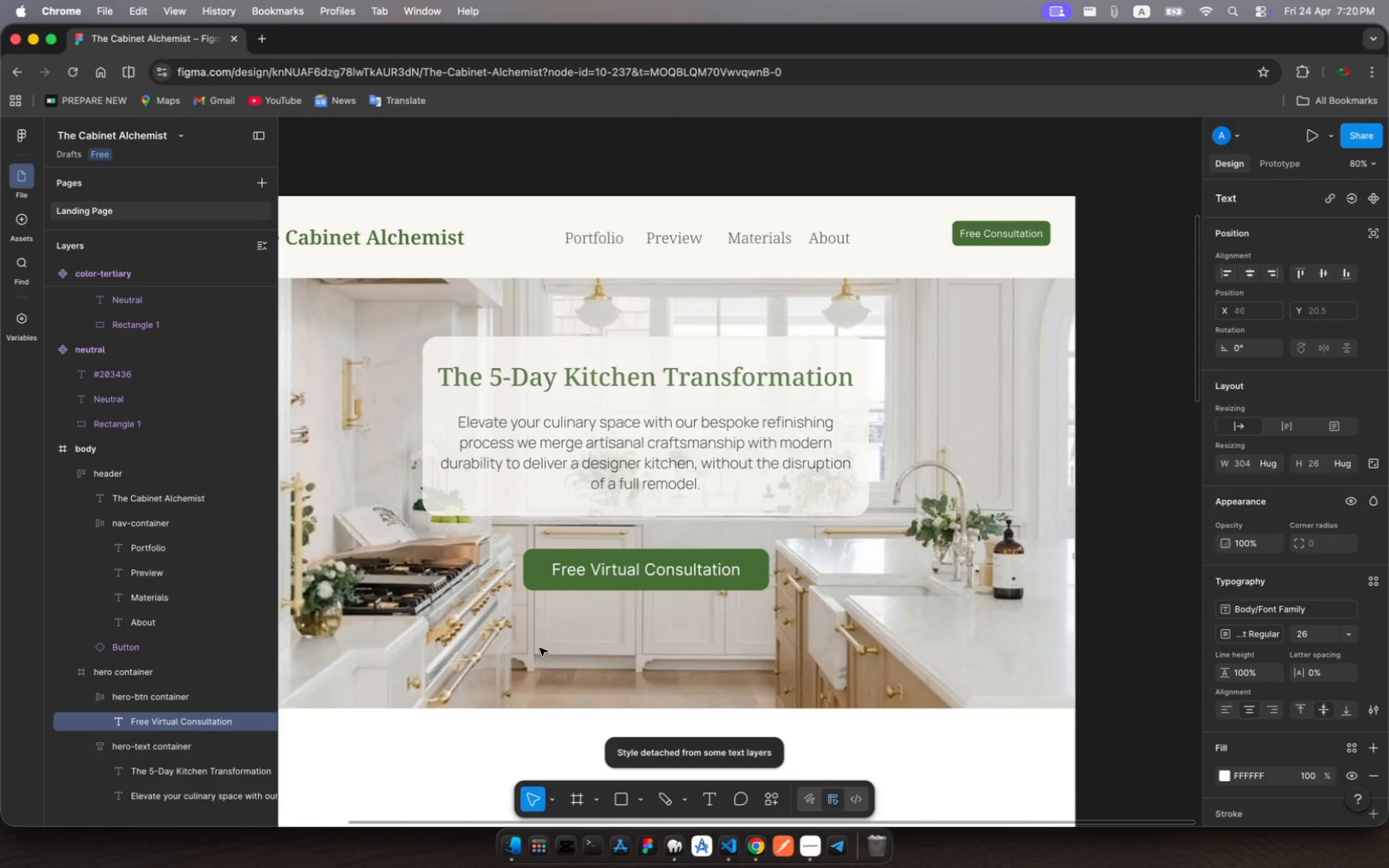 
hold_key(key=ShiftRight, duration=0.78)
 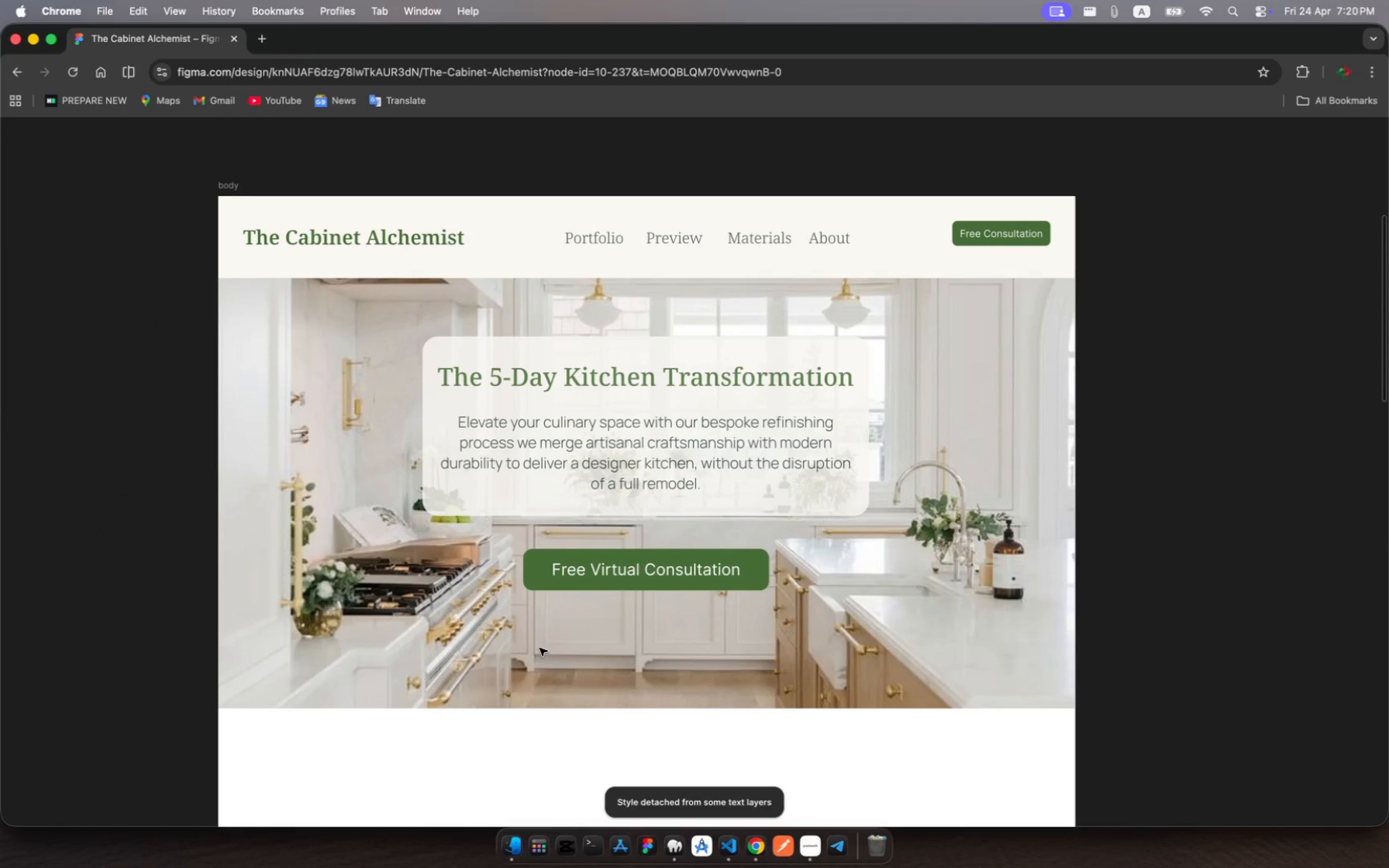 
key(Meta+Period)
 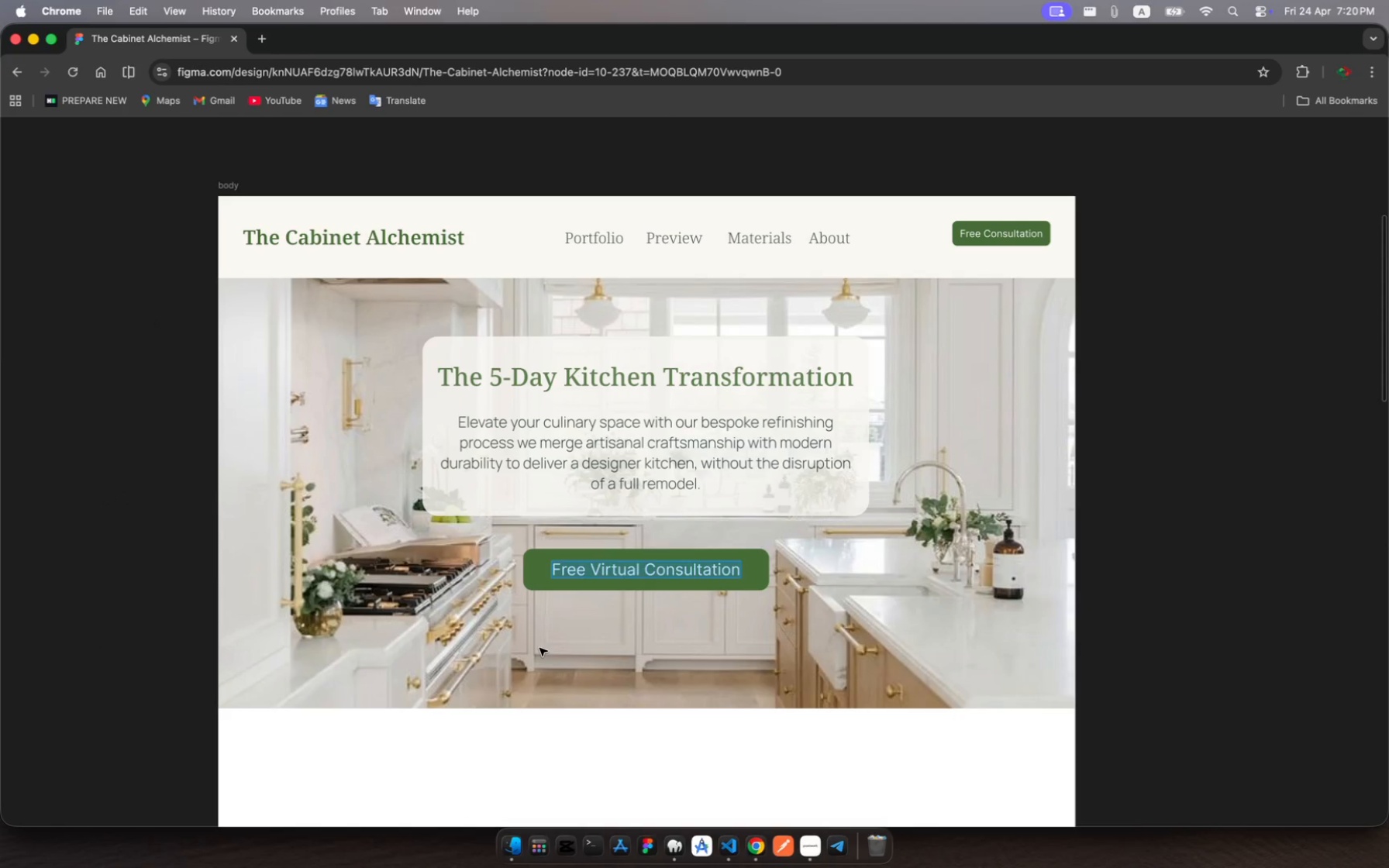 
hold_key(key=ShiftRight, duration=0.72)
 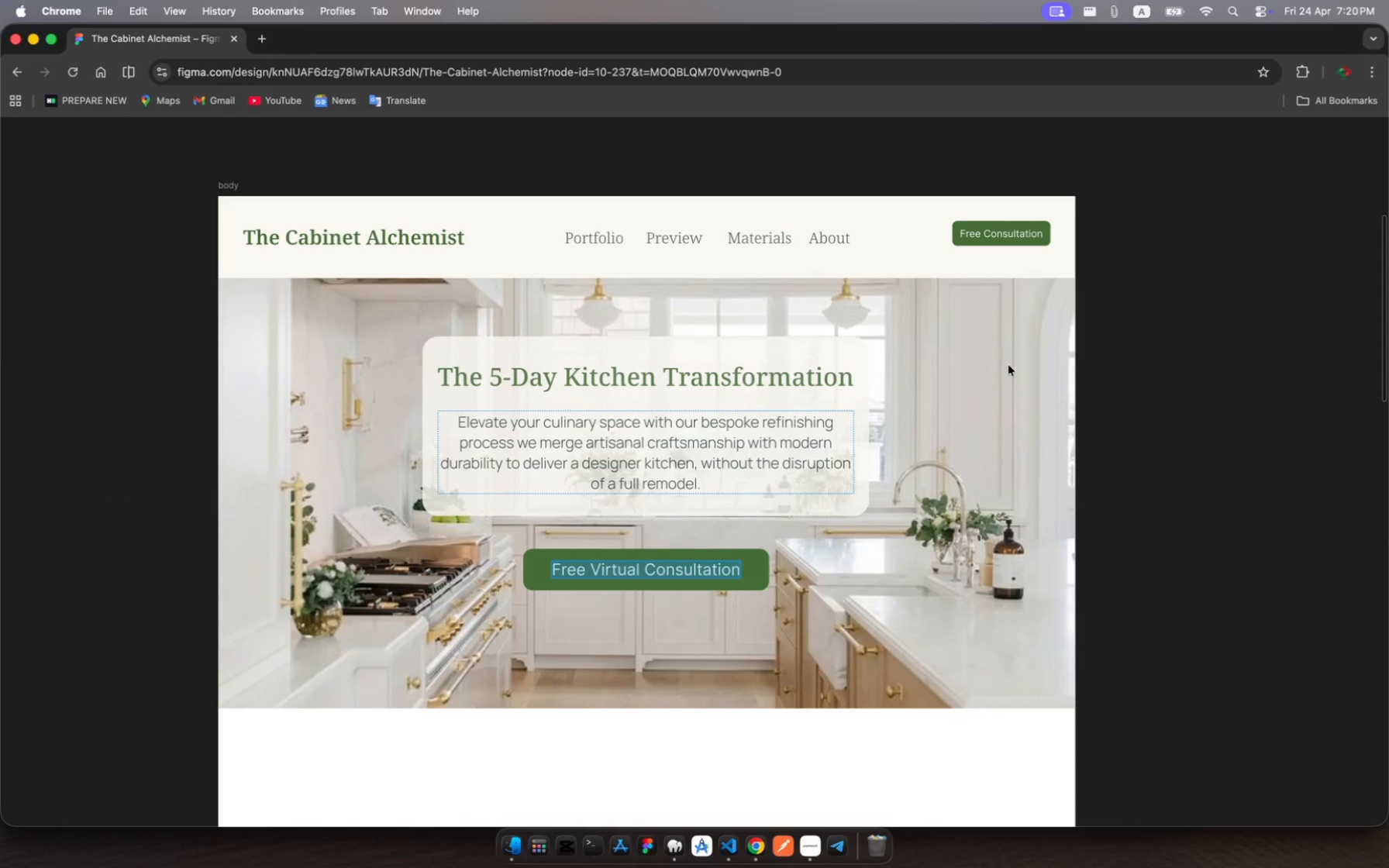 
left_click([1008, 371])
 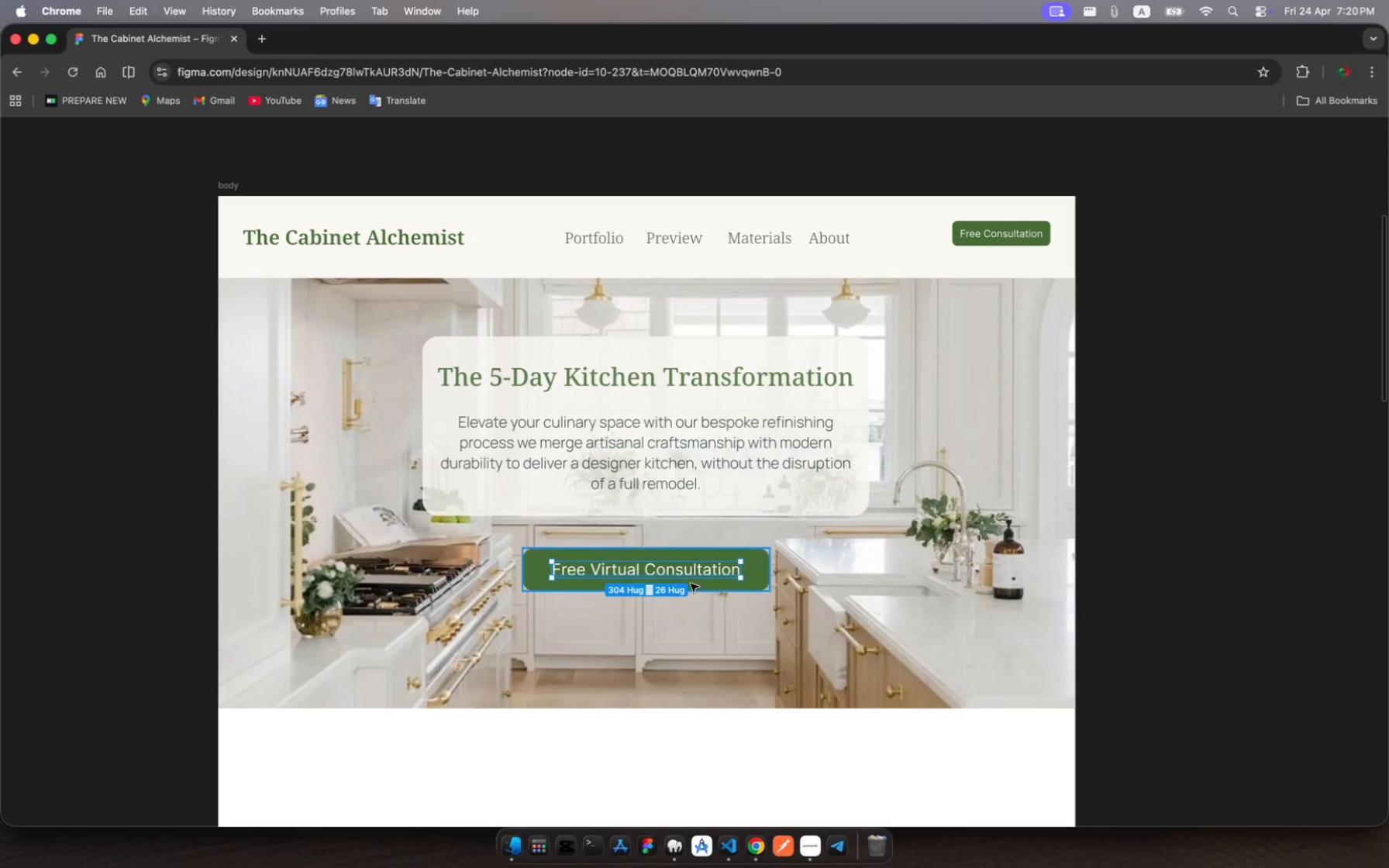 
wait(5.49)
 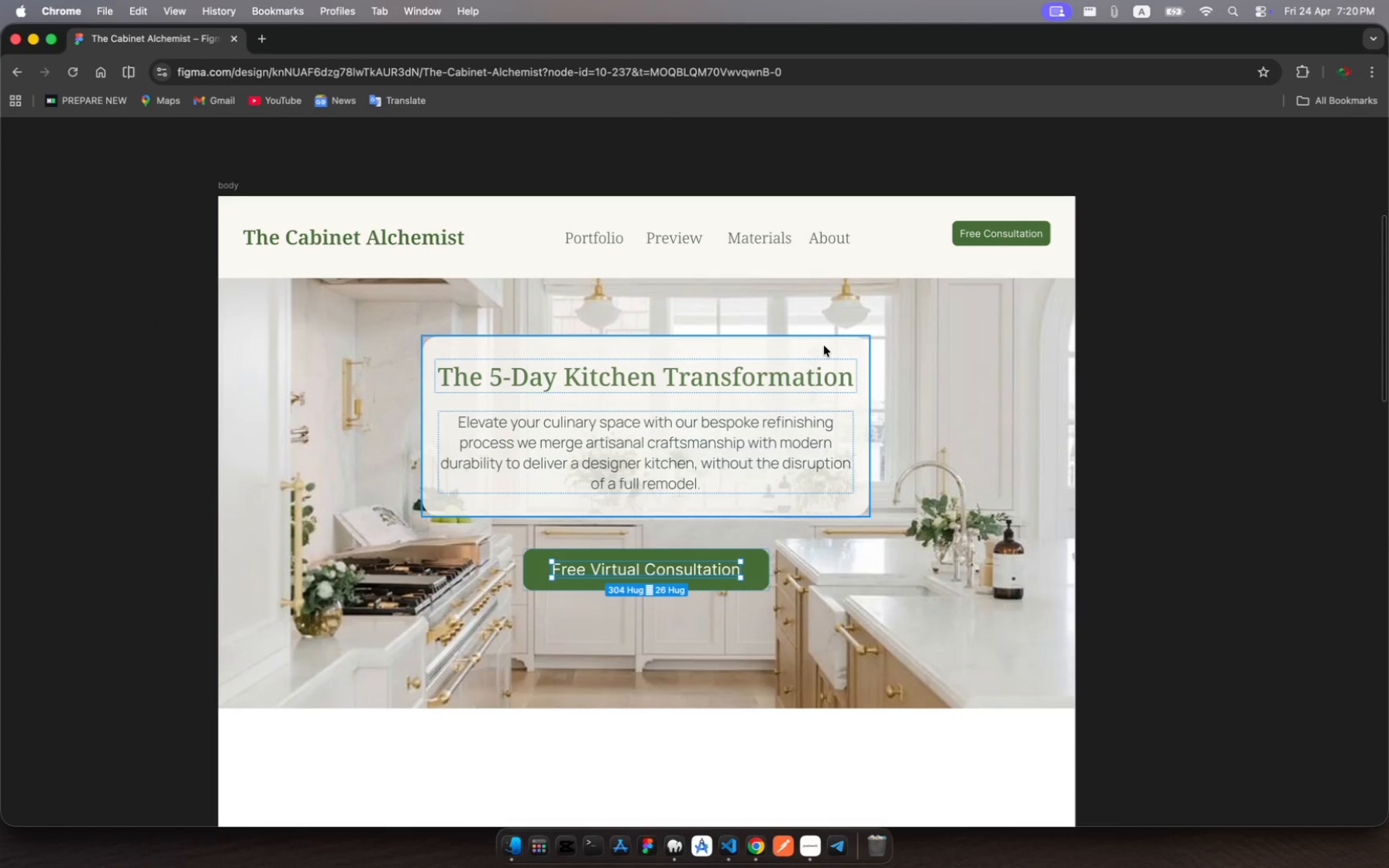 
left_click([696, 574])
 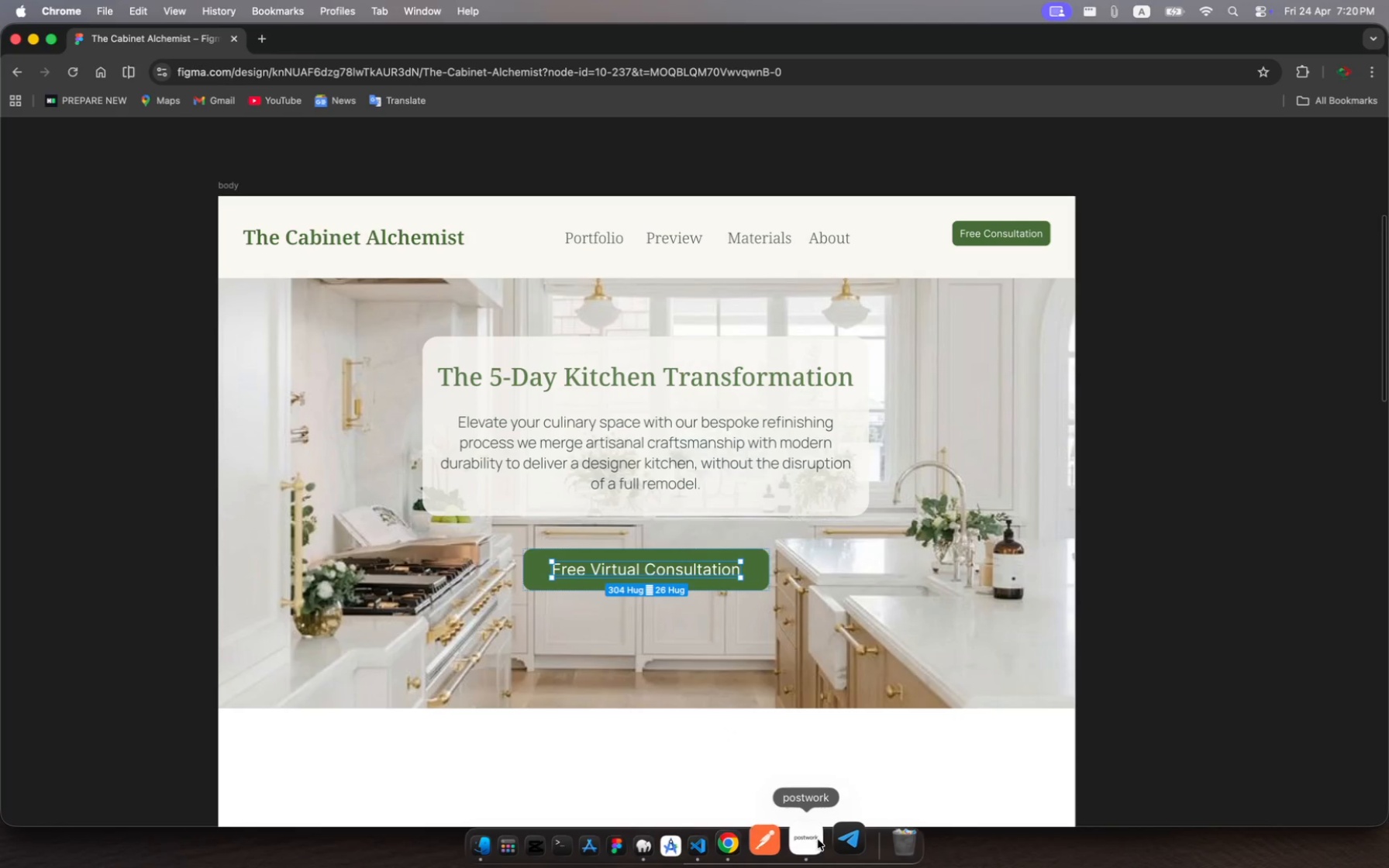 
left_click([808, 839])